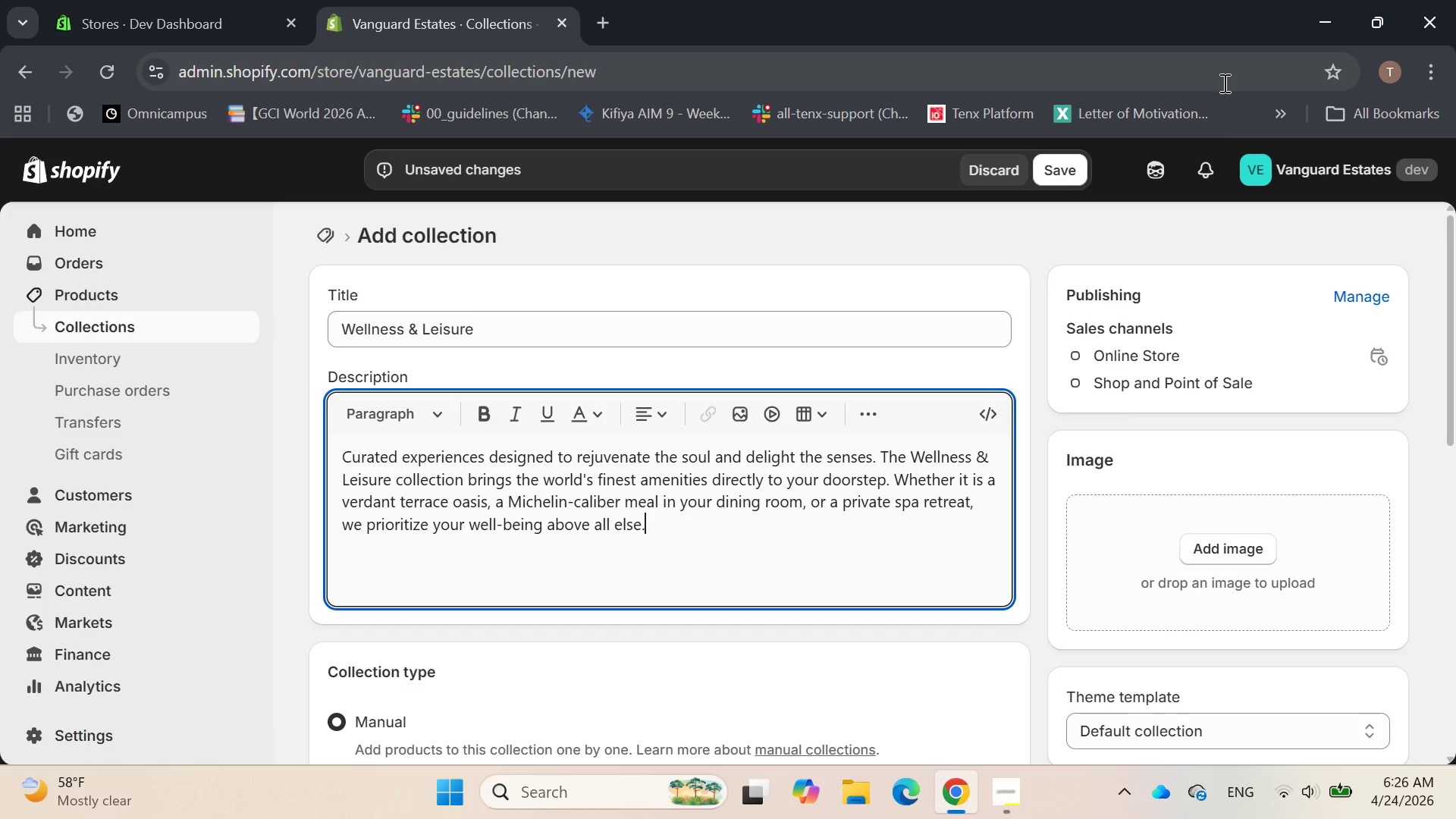 
wait(7.19)
 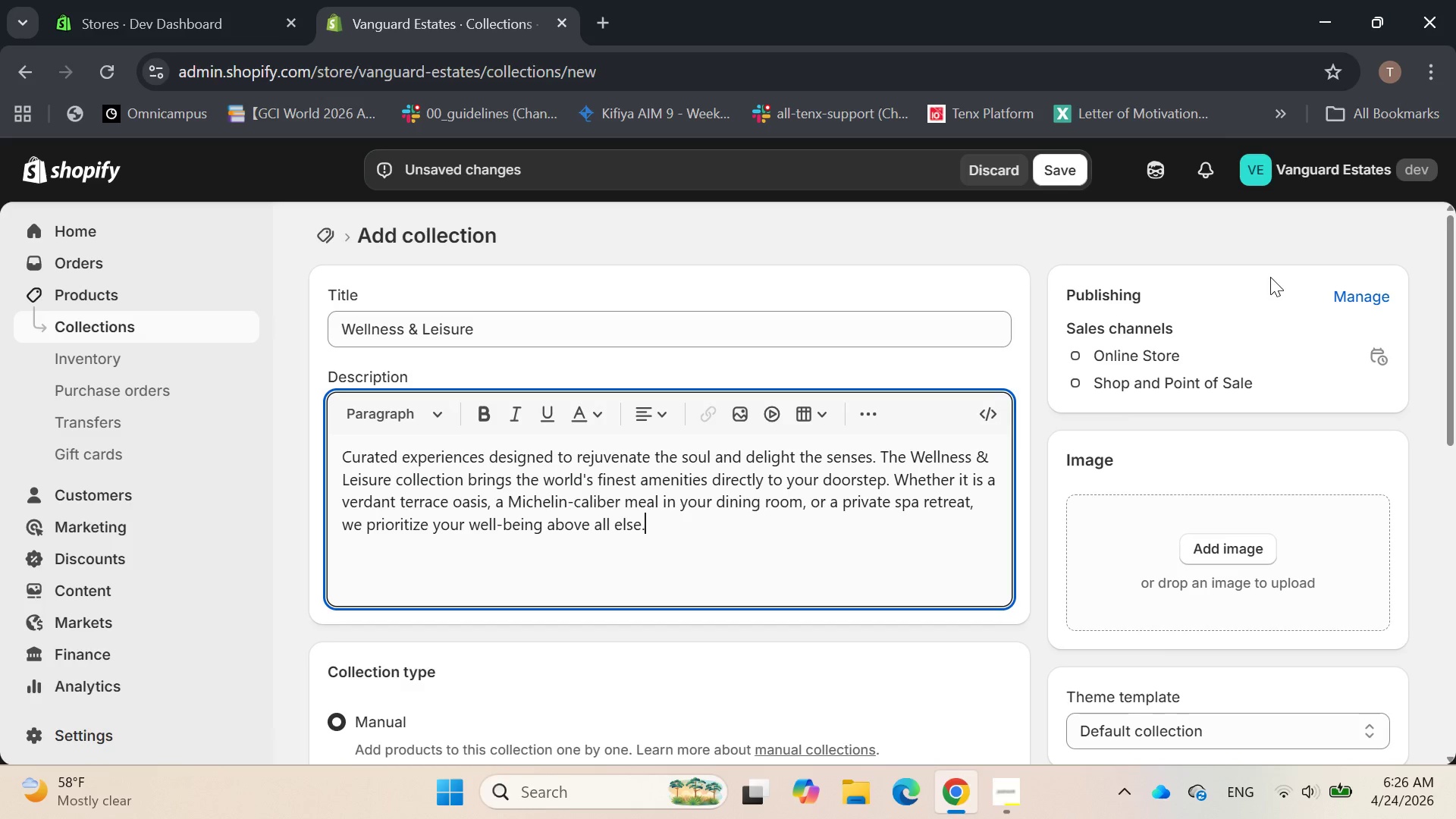 
scroll: coordinate [1018, 554], scroll_direction: down, amount: 4.0
 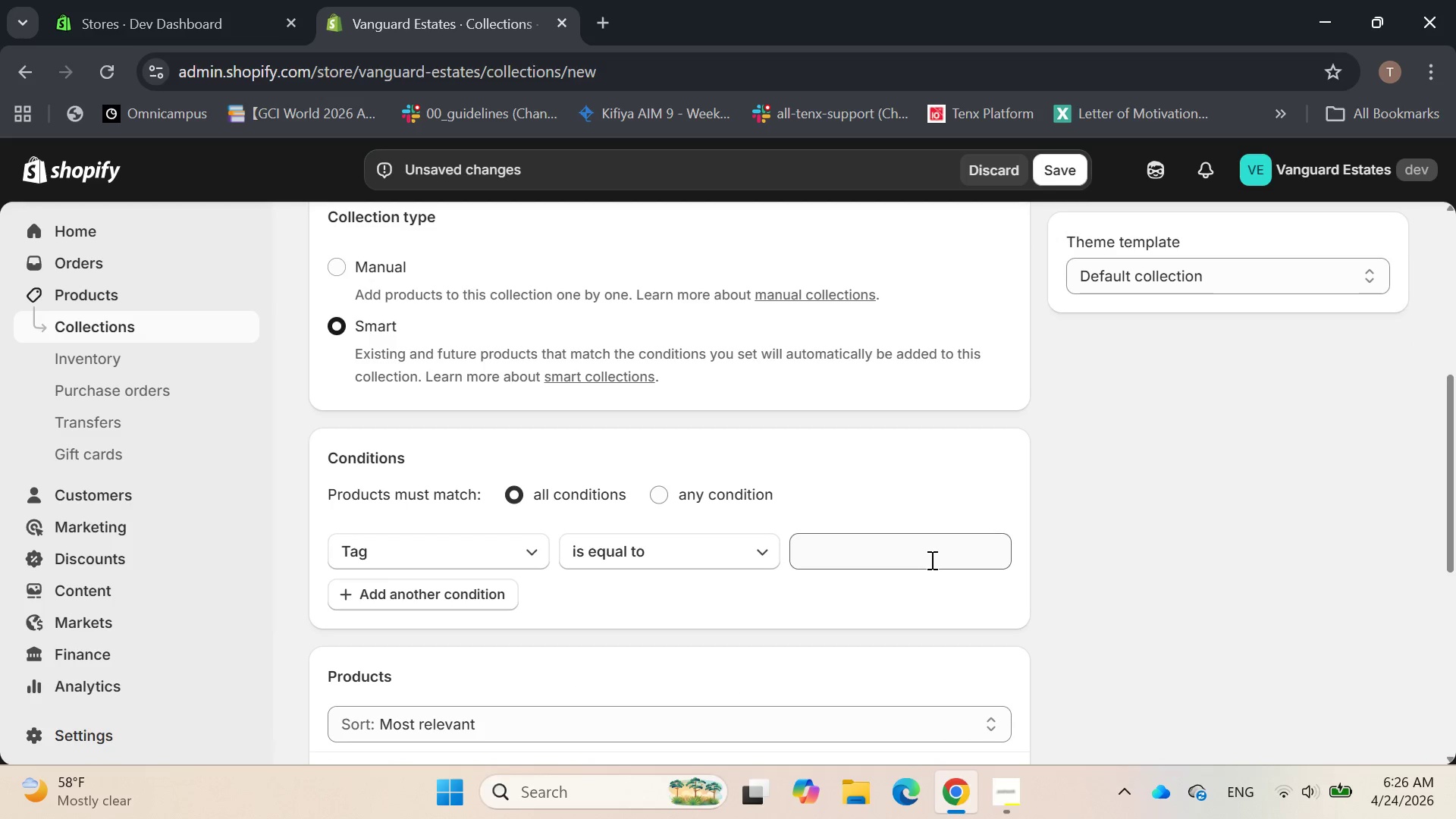 
left_click_drag(start_coordinate=[930, 556], to_coordinate=[946, 534])
 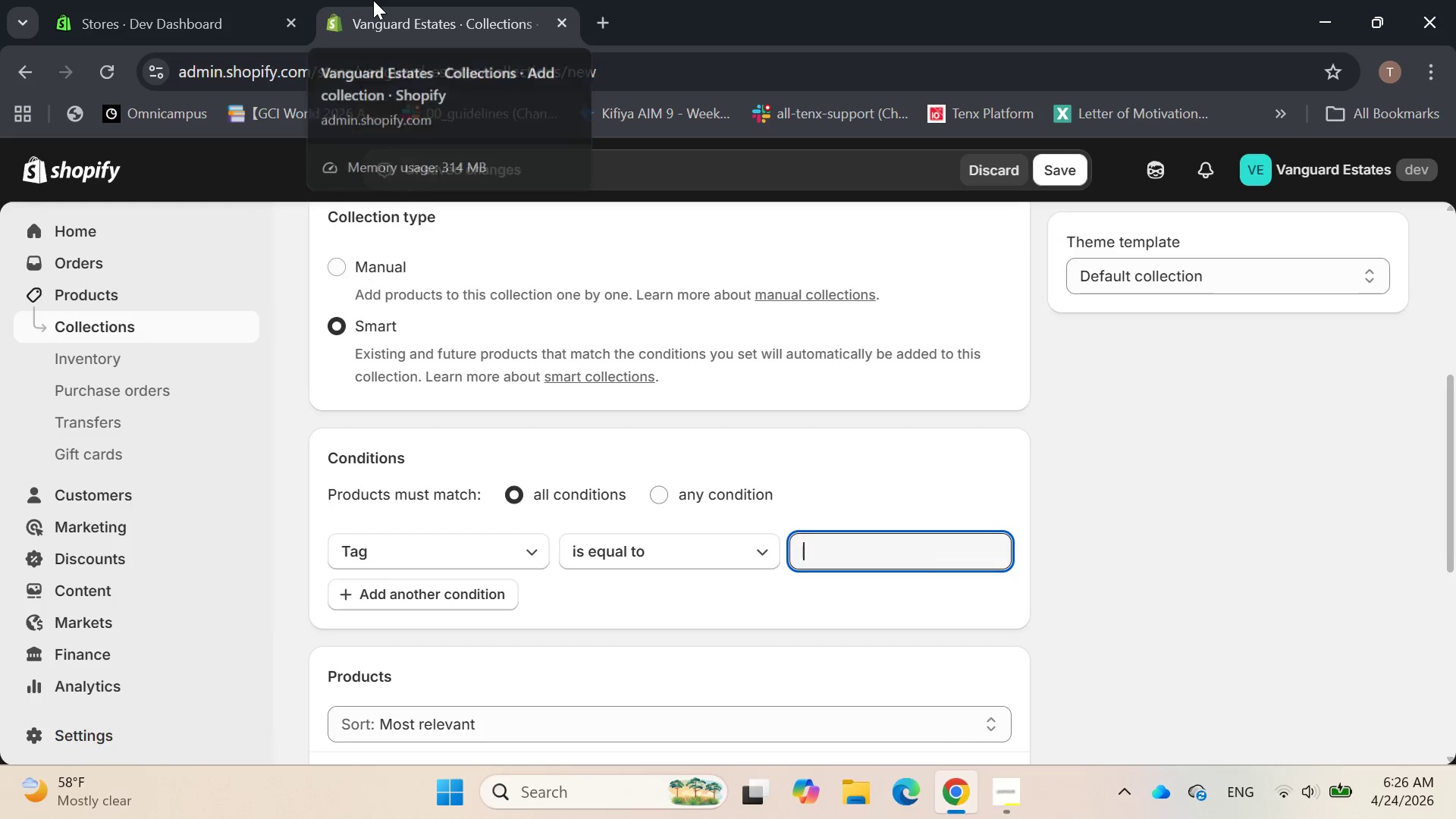 
type(wellness-leisure)
 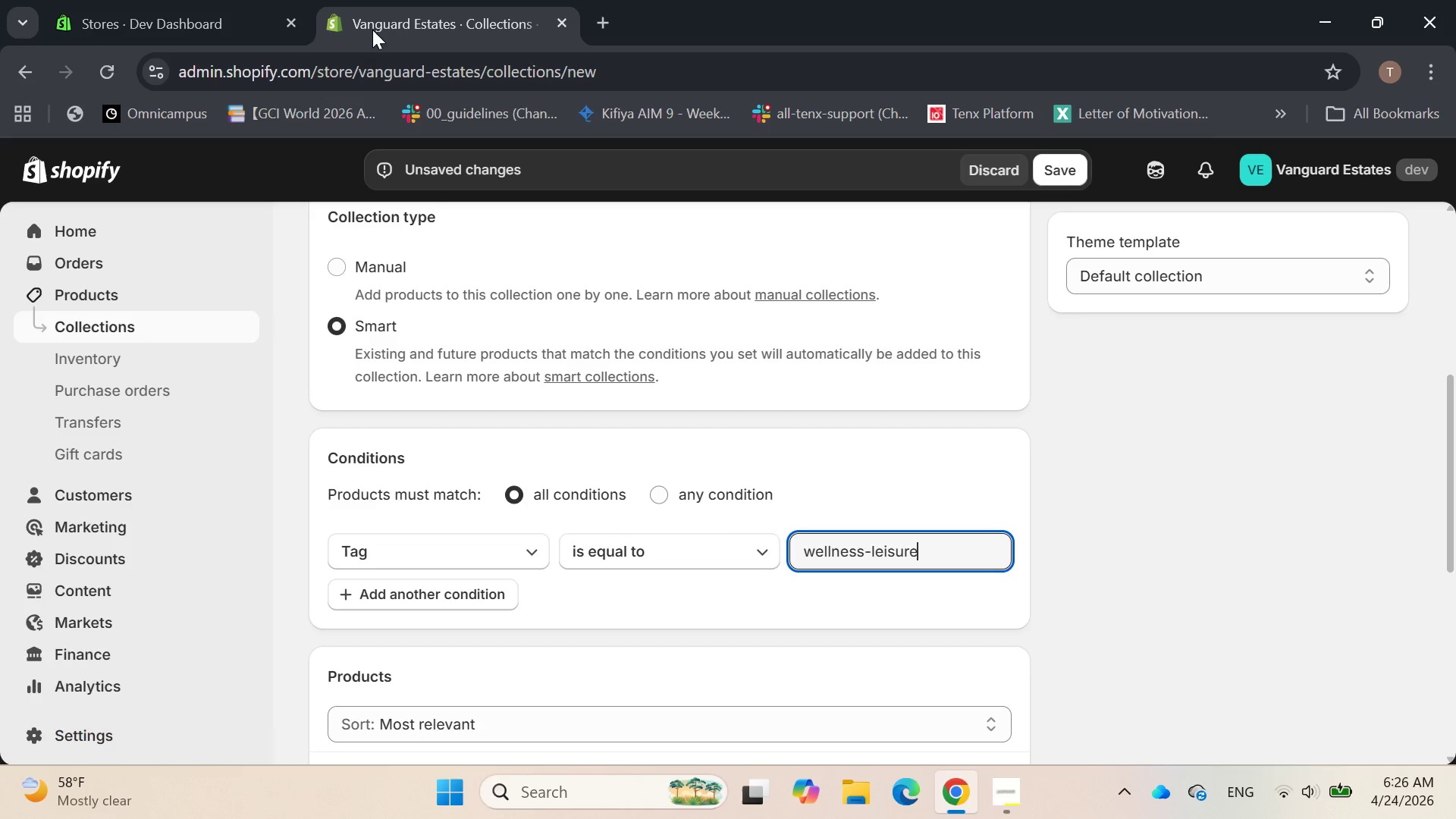 
scroll: coordinate [778, 438], scroll_direction: down, amount: 6.0
 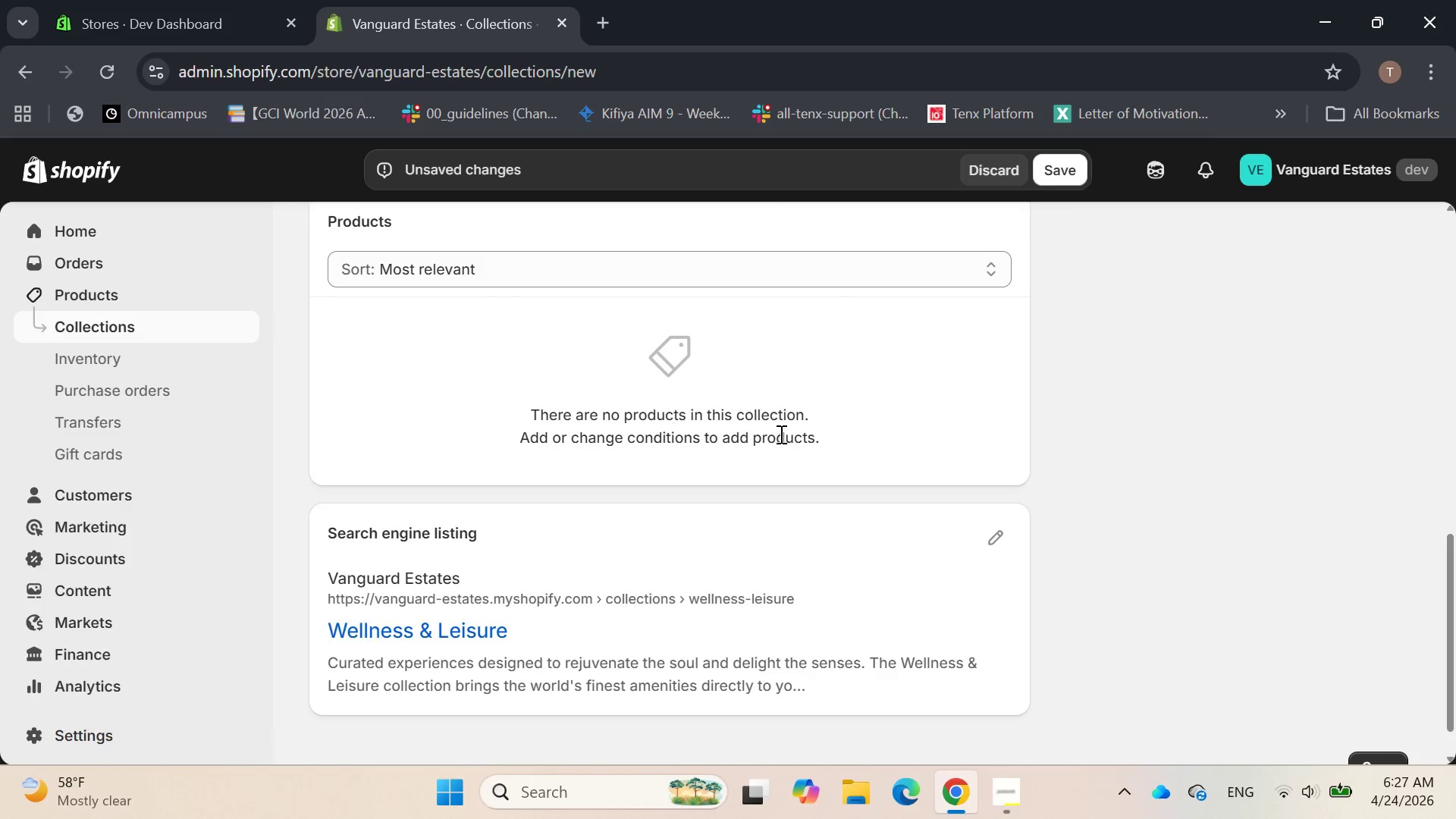 
scroll: coordinate [934, 292], scroll_direction: up, amount: 15.0
 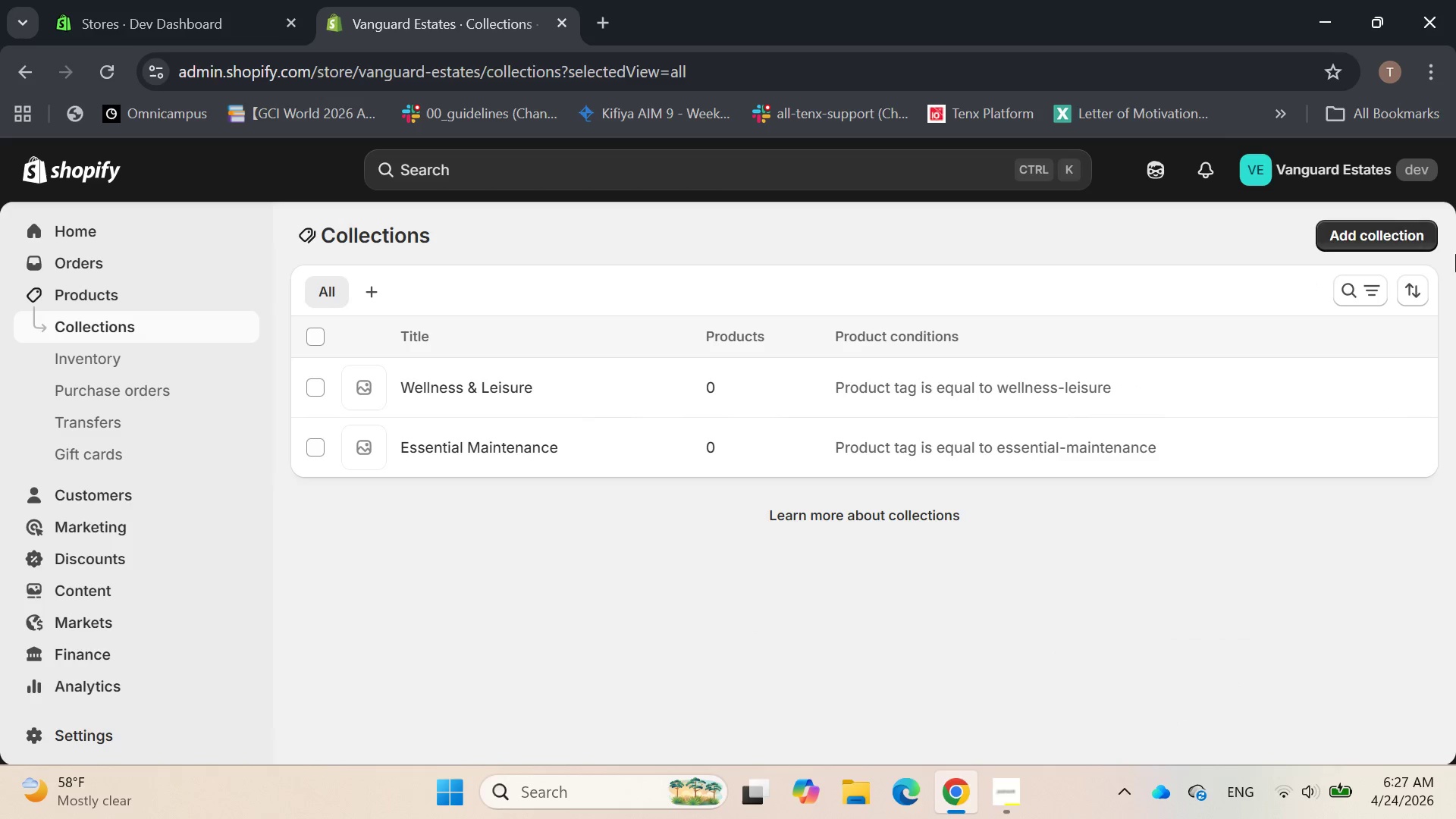 
left_click([1367, 232])
 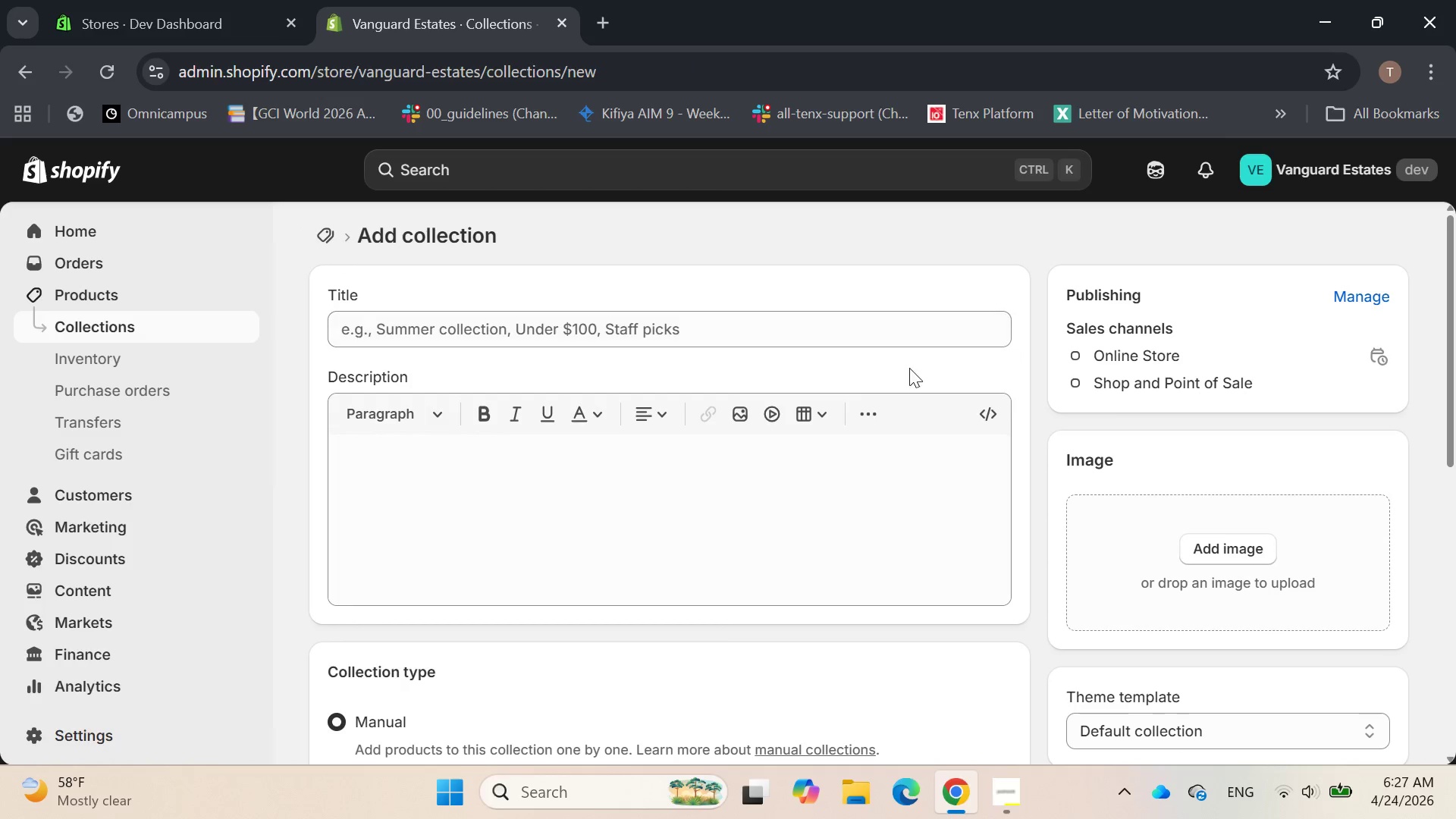 
scroll: coordinate [847, 374], scroll_direction: none, amount: 0.0
 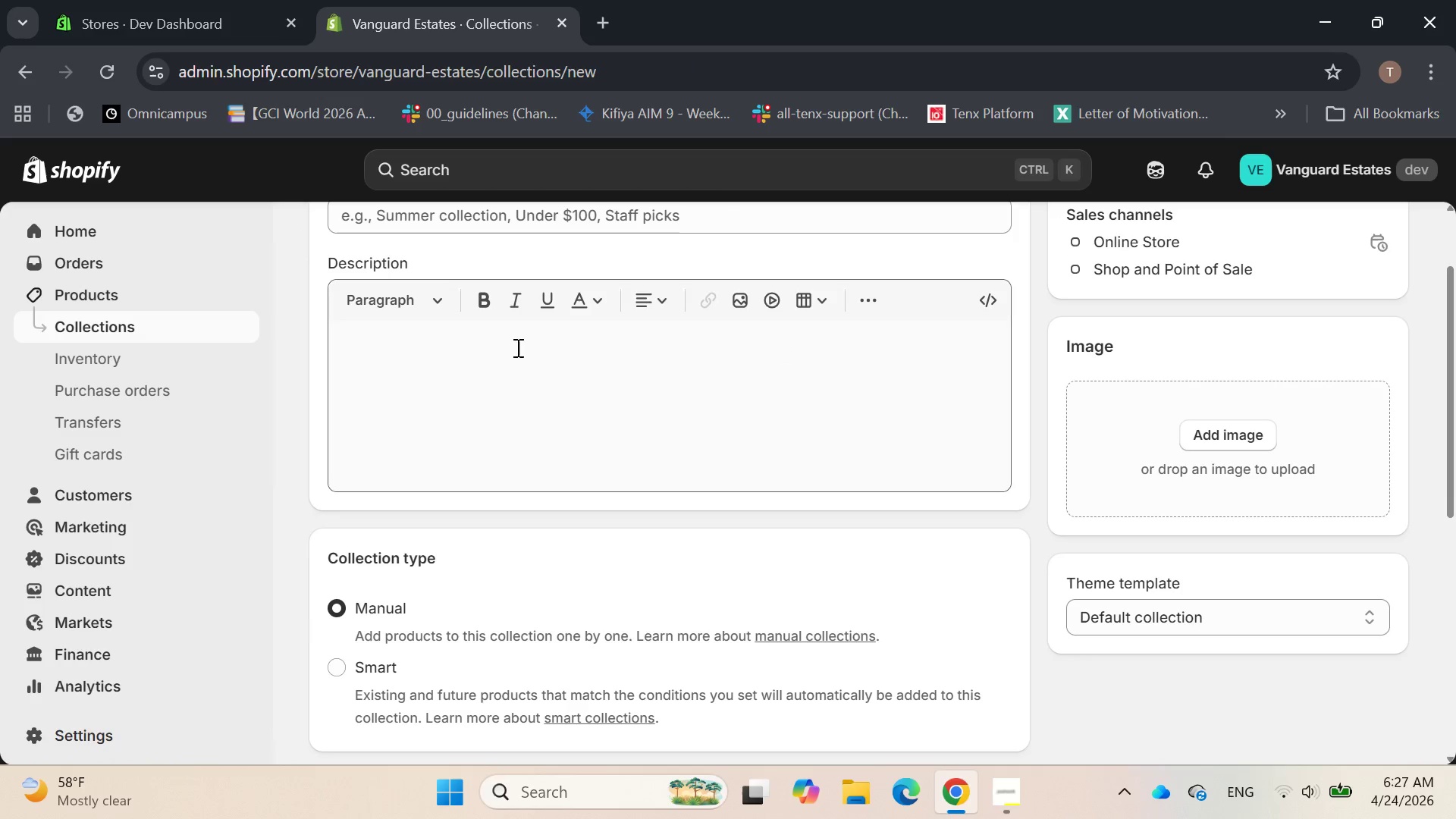 
scroll: coordinate [516, 340], scroll_direction: up, amount: 1.0
 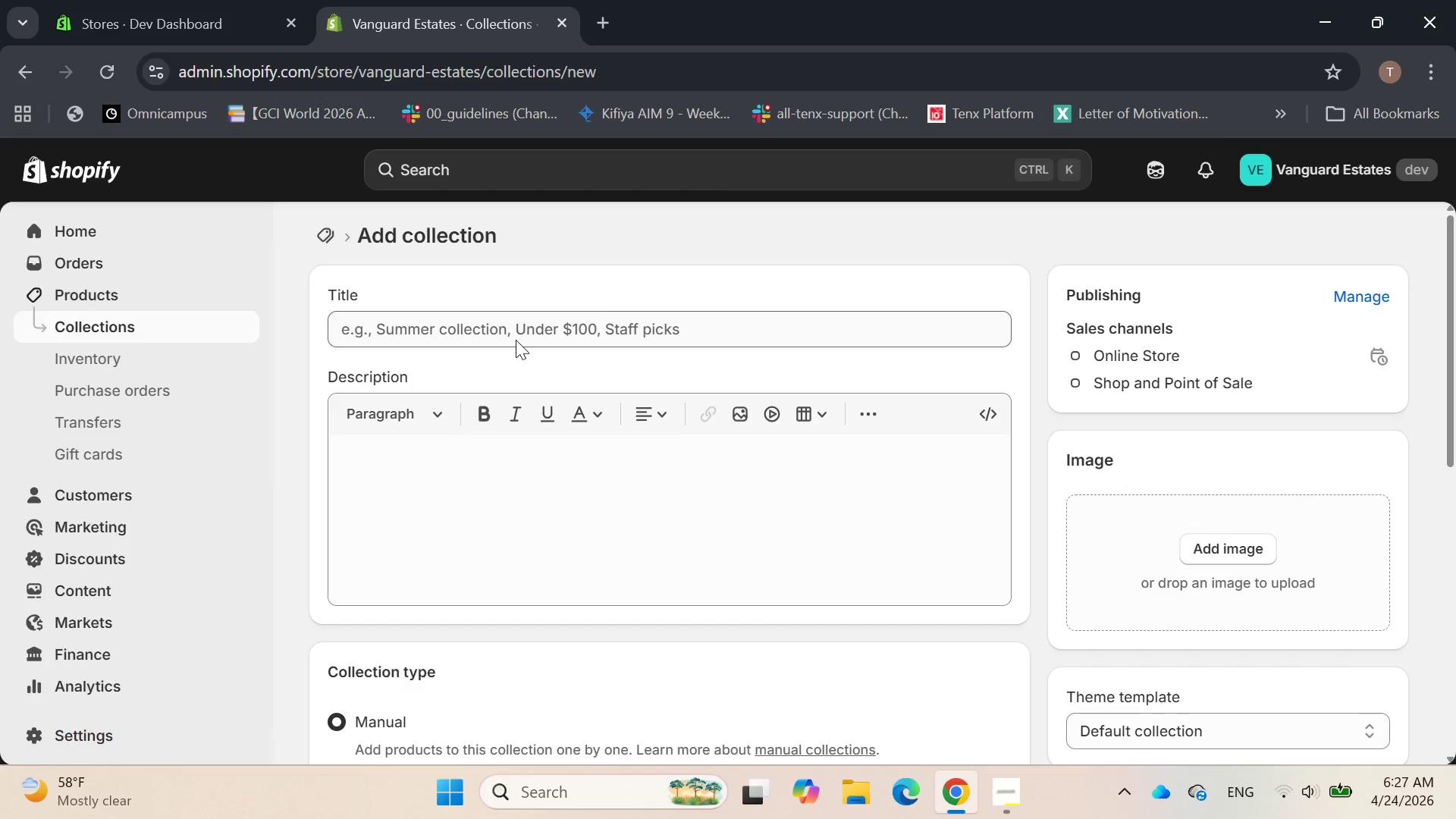 
left_click([515, 337])
 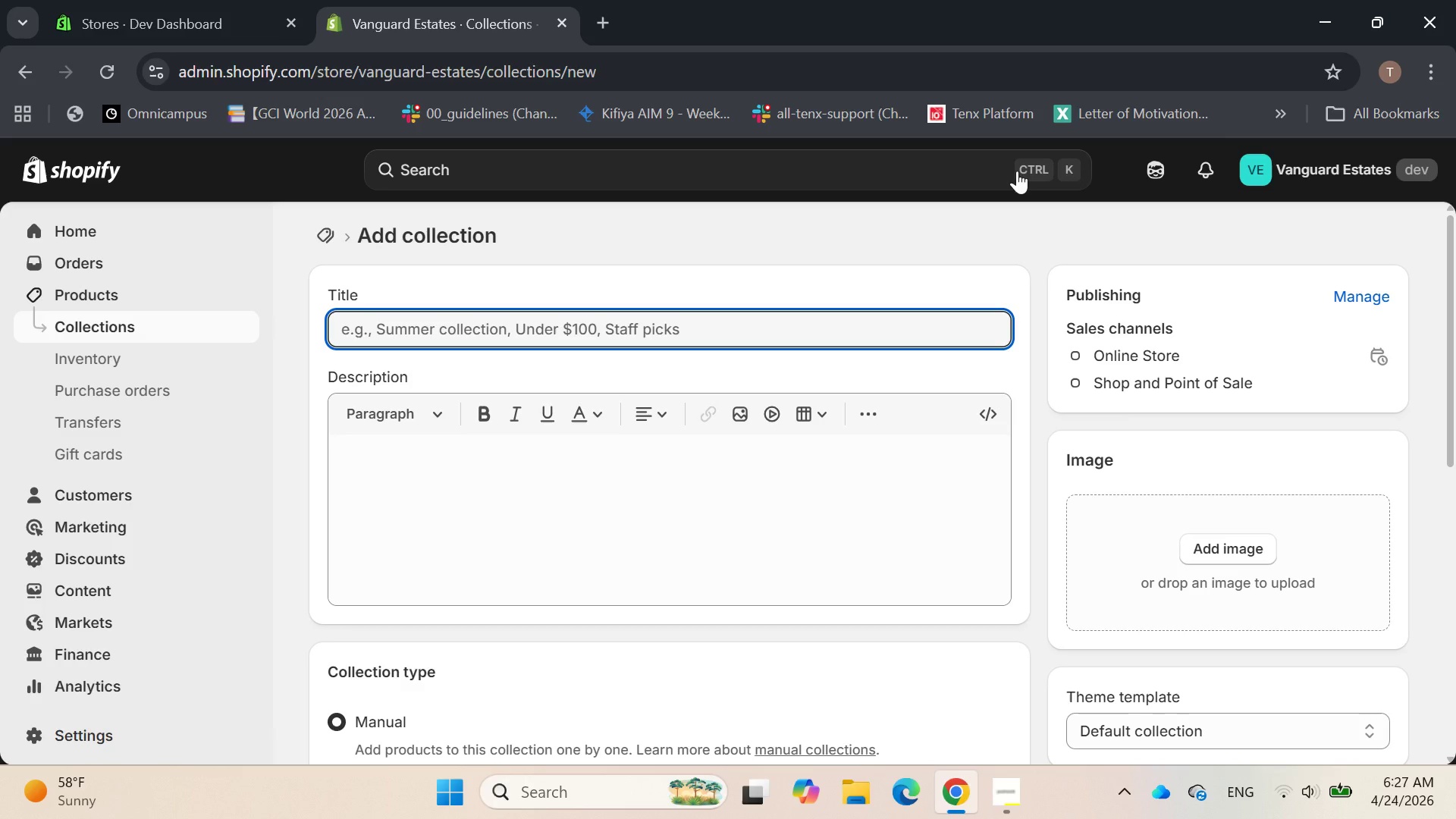 
wait(10.25)
 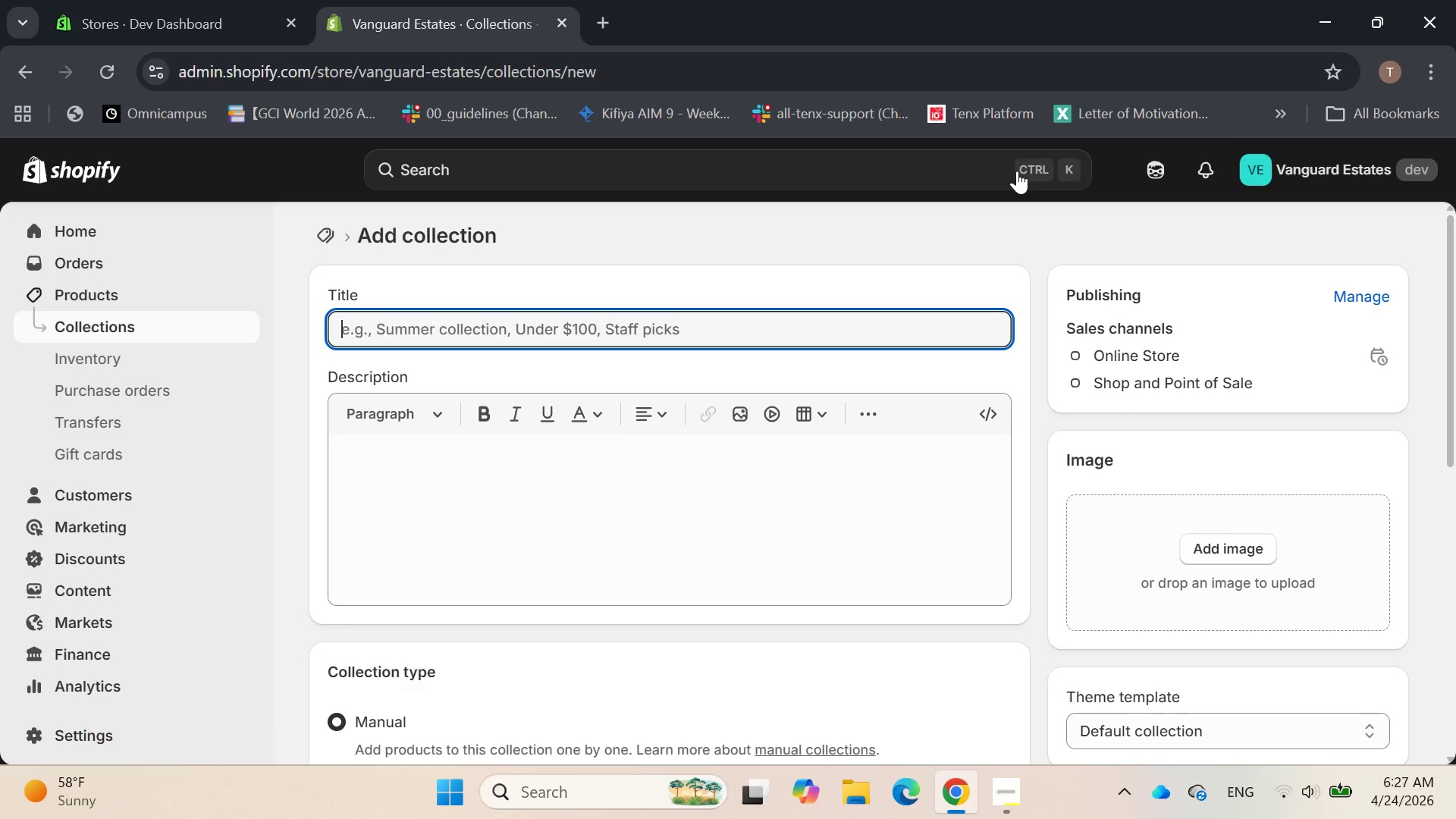 
type(Tex)
key(Backspace)
type(hnology Upgrades)
 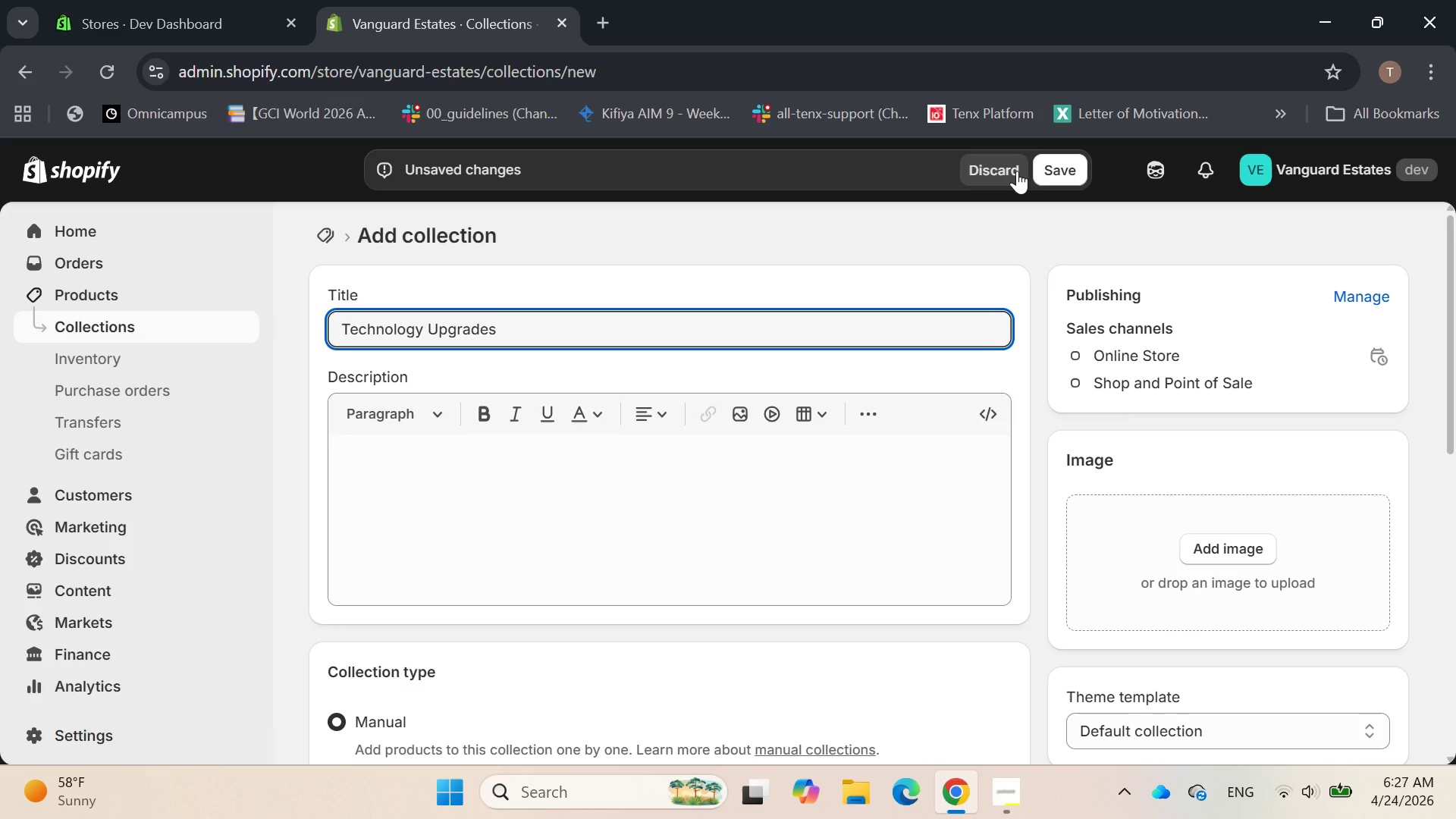 
hold_key(key=C, duration=0.36)
 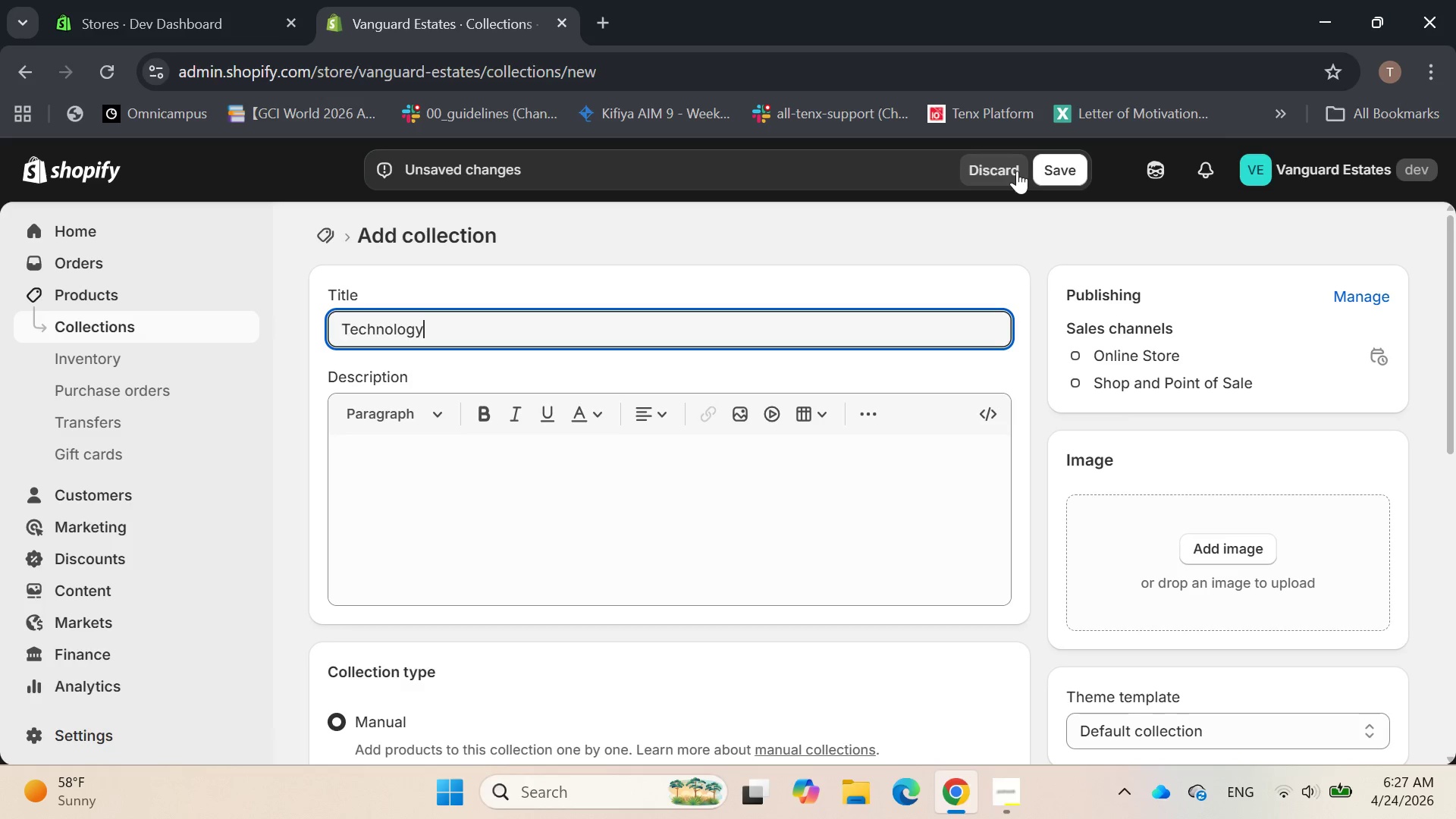 
left_click([471, 452])
 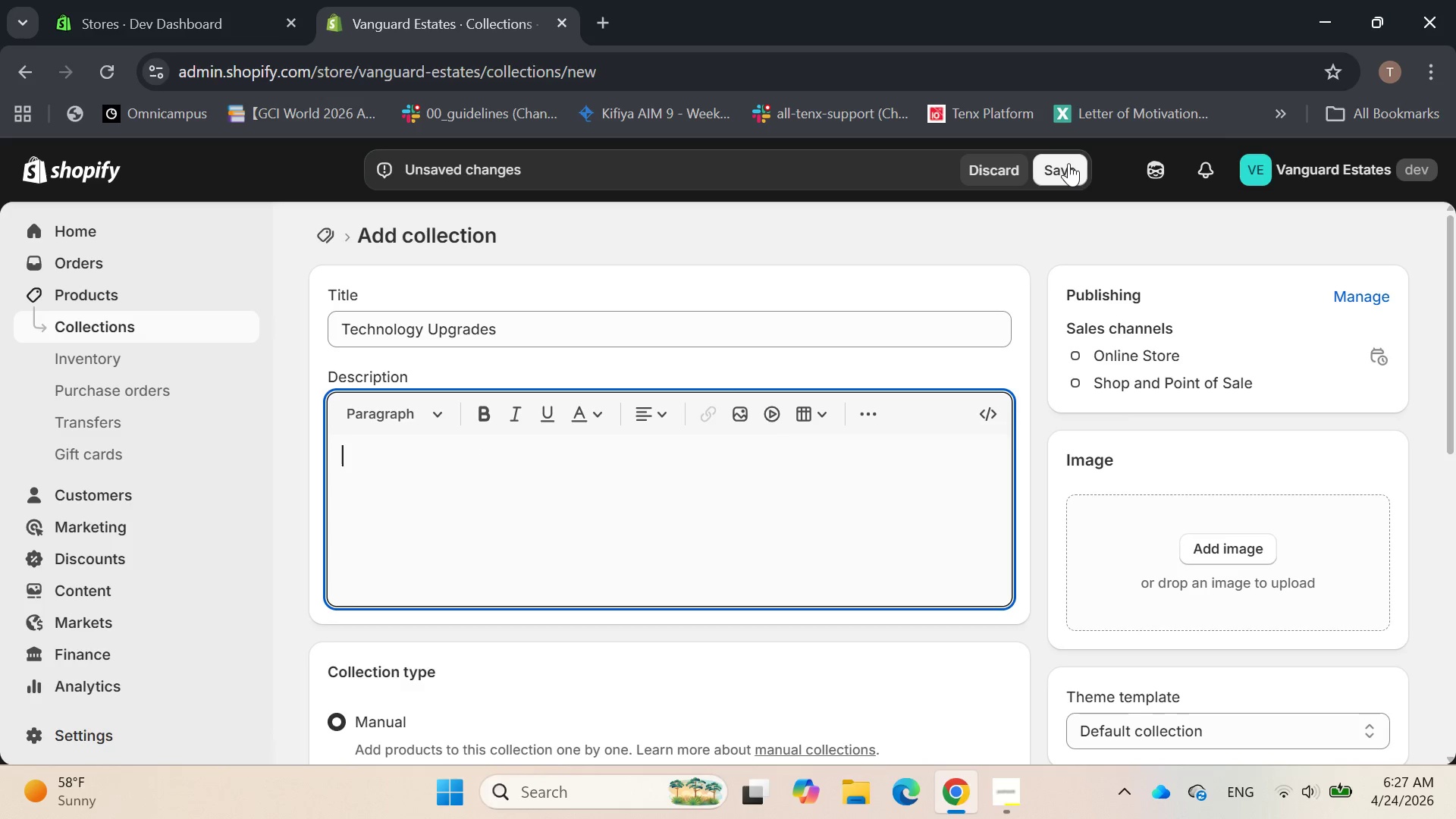 
type(Future-forwared )
key(Backspace)
key(Backspace)
key(Backspace)
key(Backspace)
key(Backspace)
type(d living integrated)
 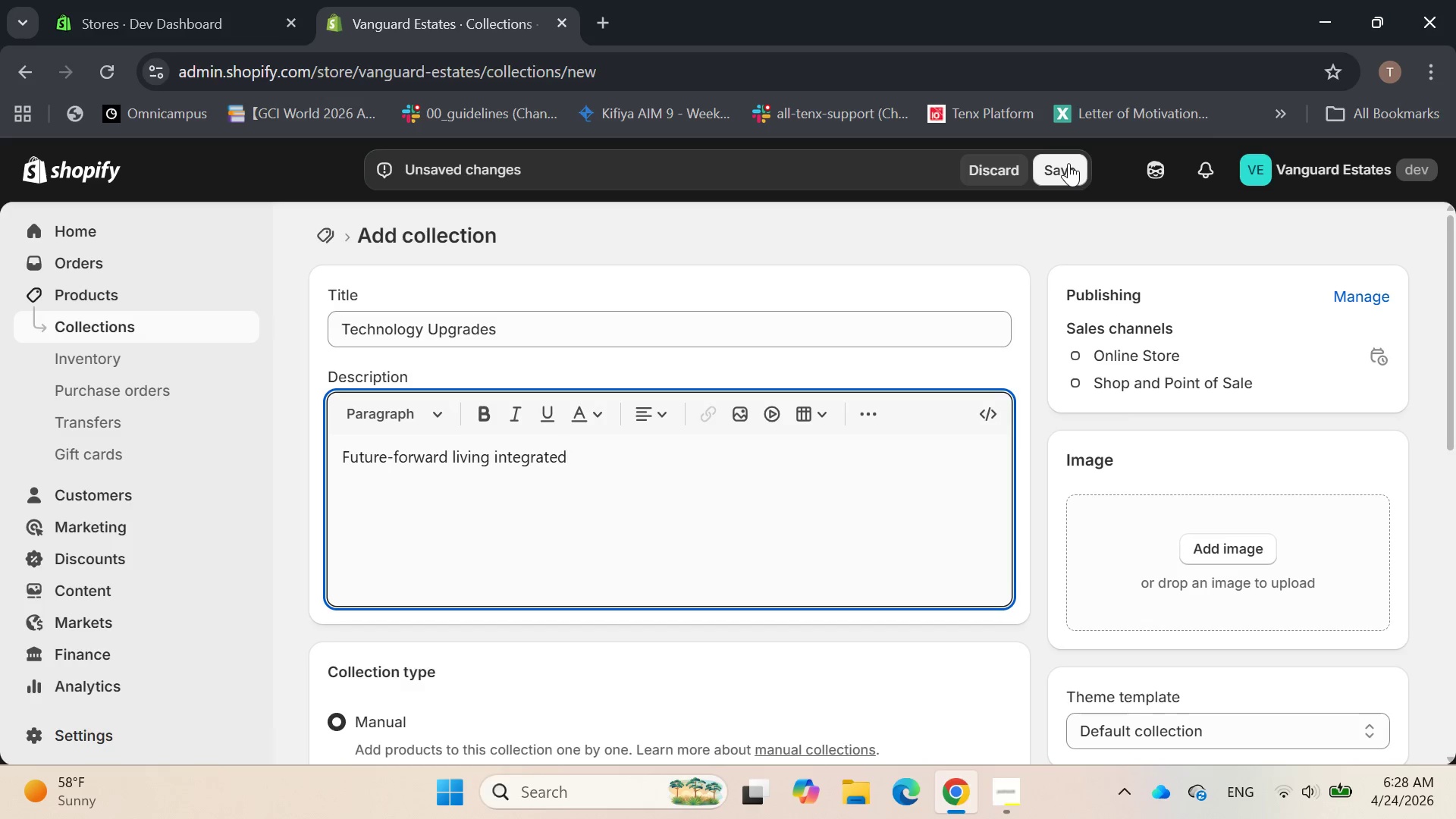 
type( with elegance. The Techlonogy )
key(Backspace)
key(Backspace)
key(Backspace)
key(Backspace)
key(Backspace)
key(Backspace)
key(Backspace)
type(nology Upgrades collection provides the digital infrastructure required for the modern excecutive. F)
 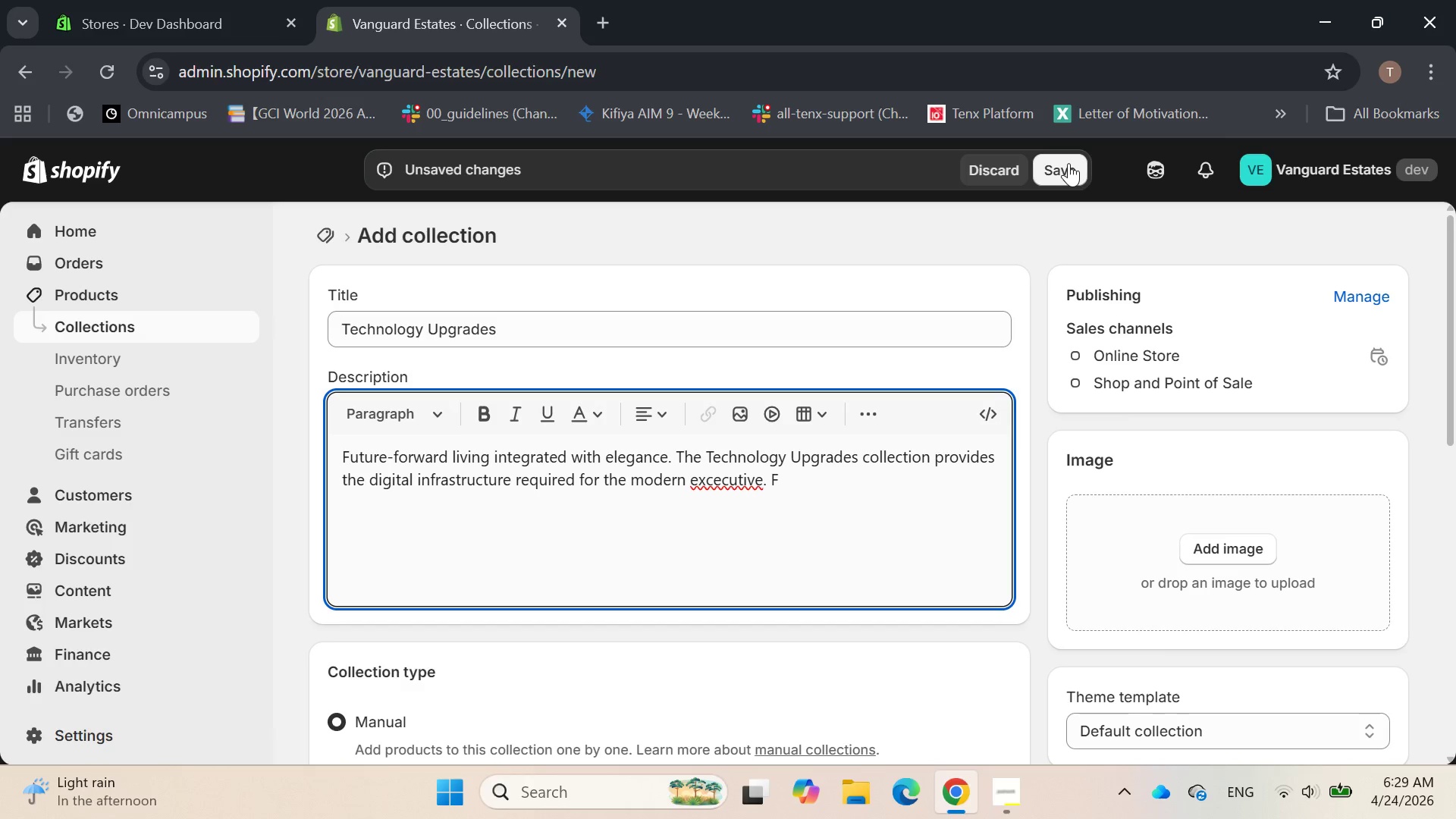 
key(ArrowLeft)
 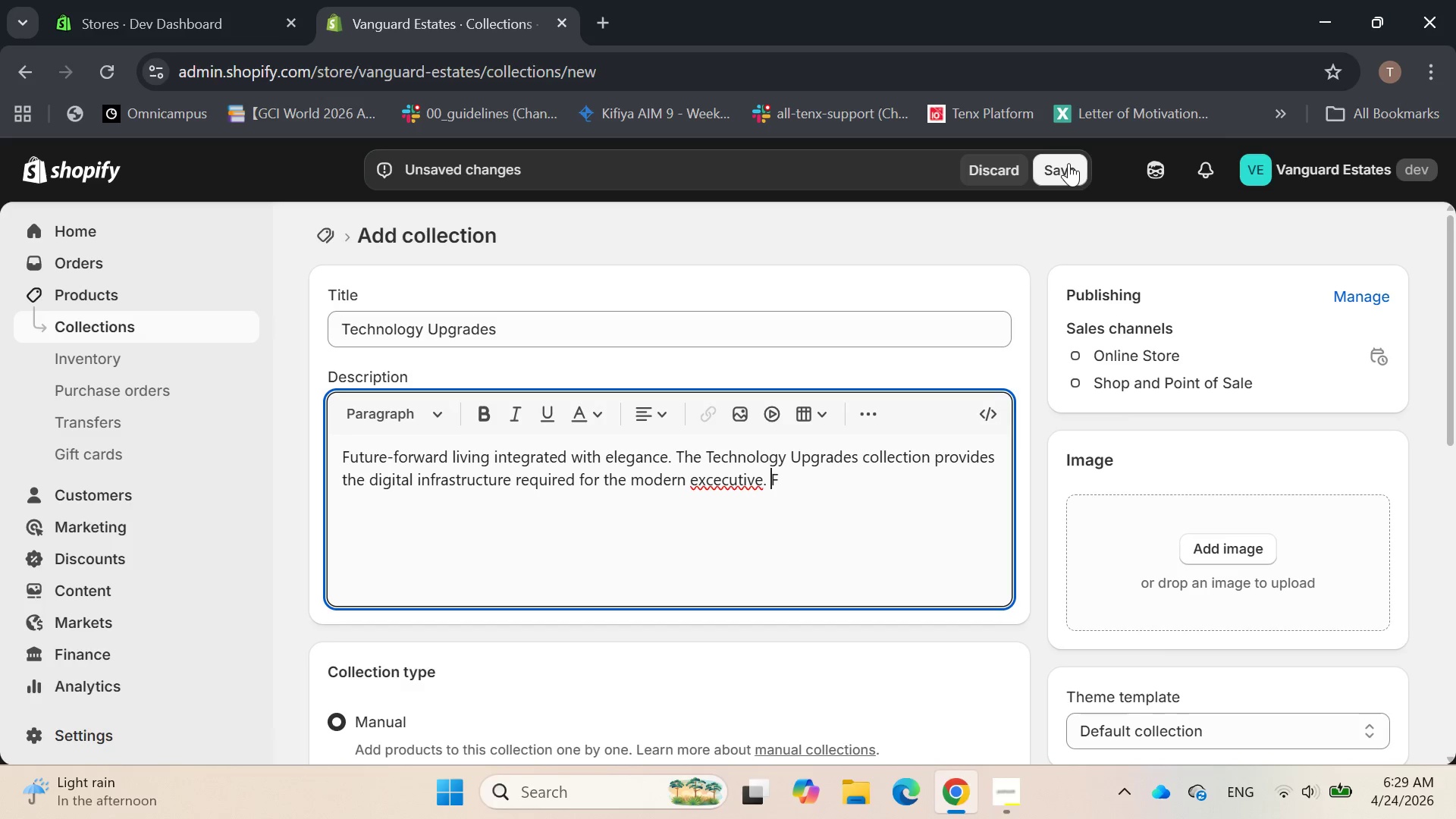 
key(ArrowLeft)
 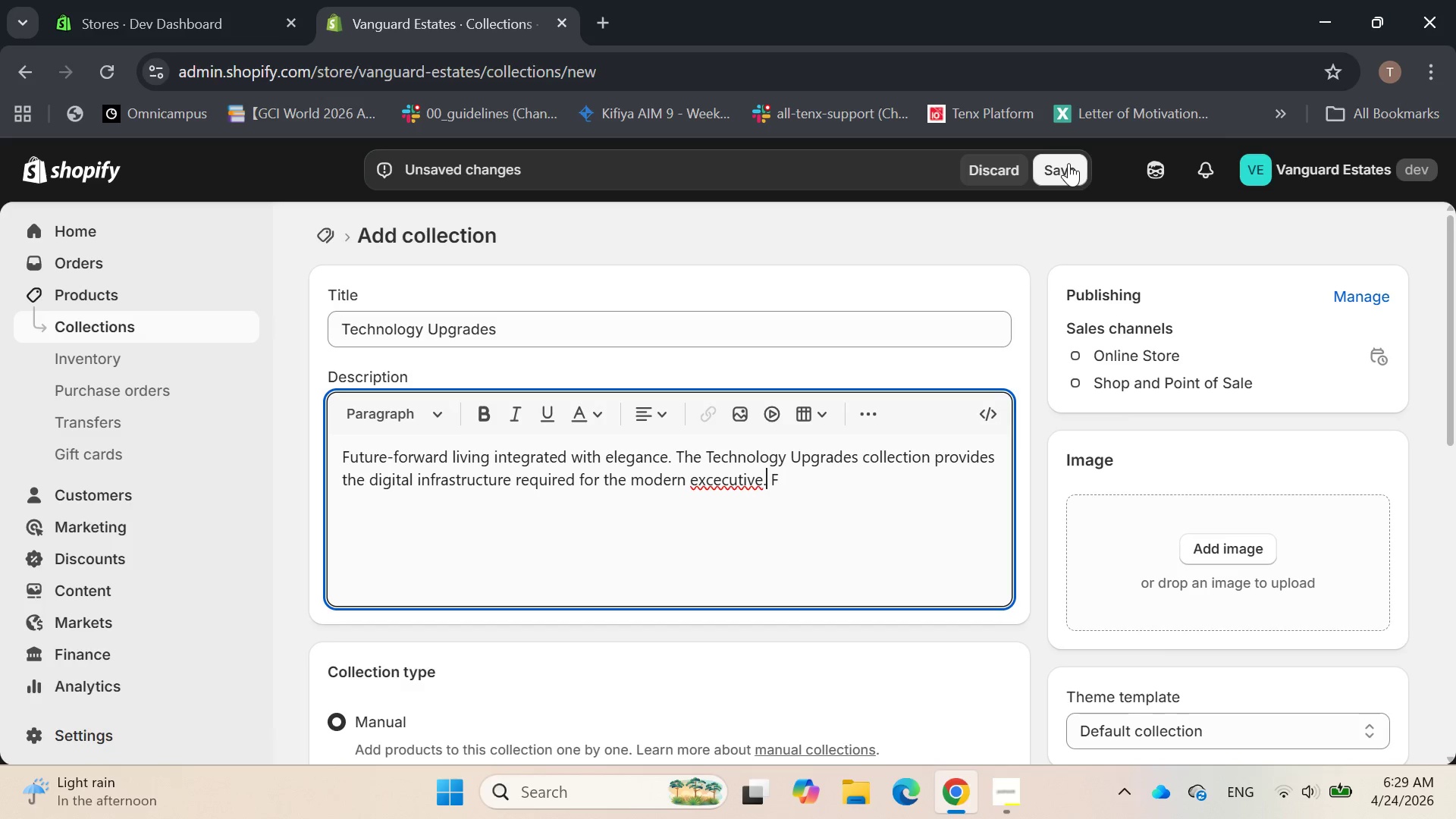 
key(ArrowLeft)
 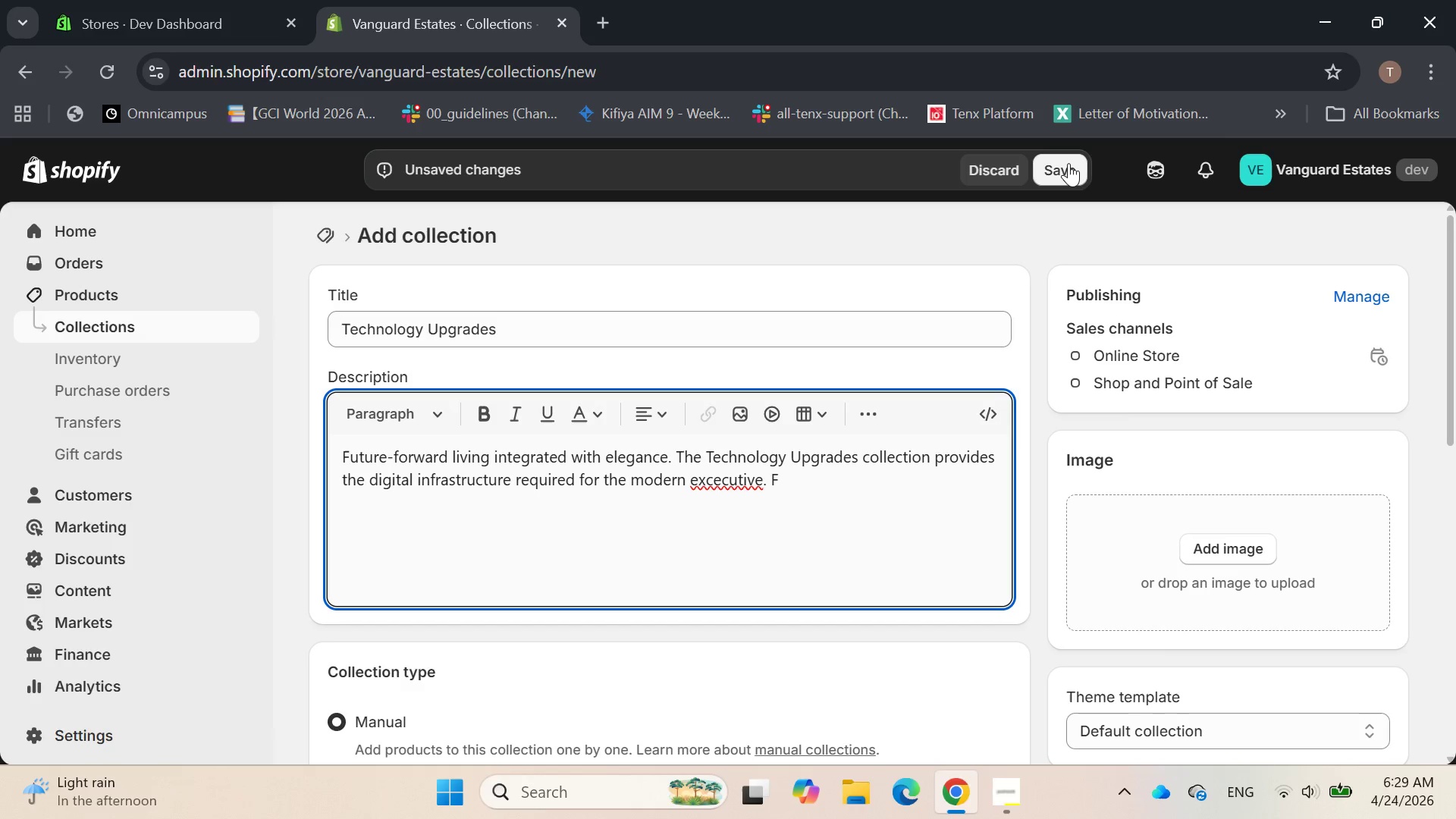 
key(Backspace)
key(Backspace)
key(Backspace)
key(Backspace)
key(Backspace)
key(Backspace)
key(Backspace)
key(Backspace)
type(ecutive)
 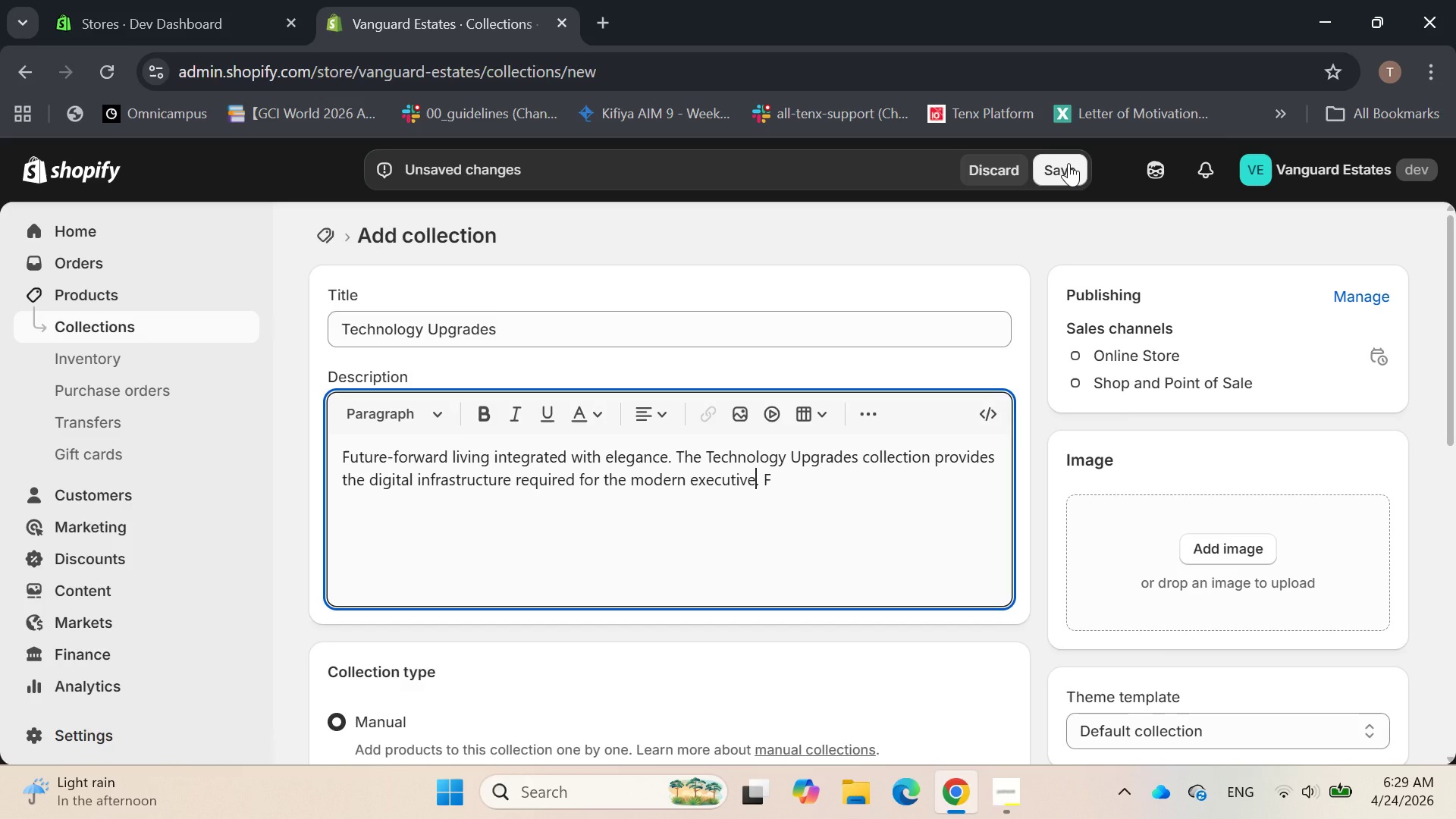 
key(ArrowRight)
 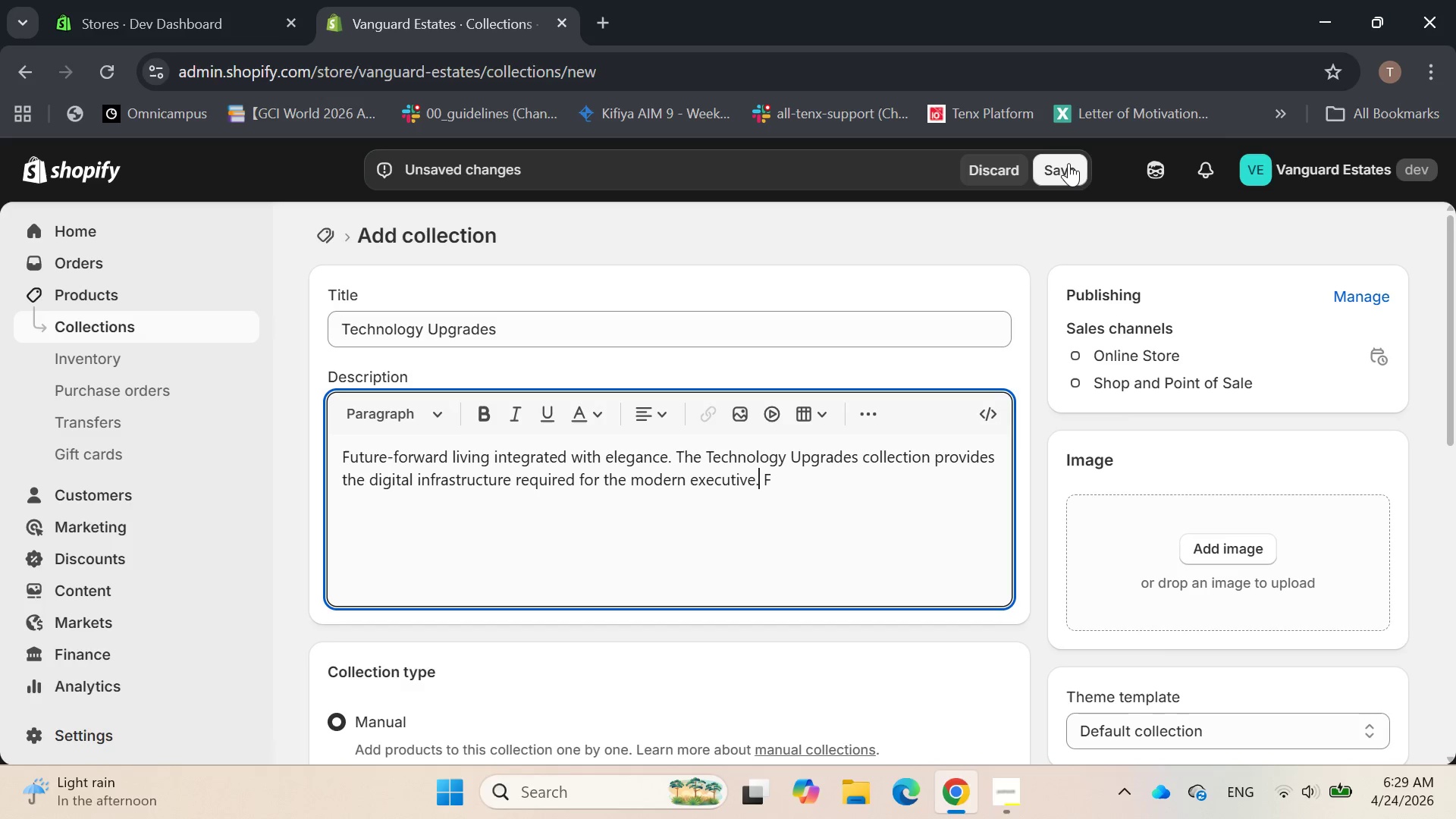 
key(ArrowRight)
 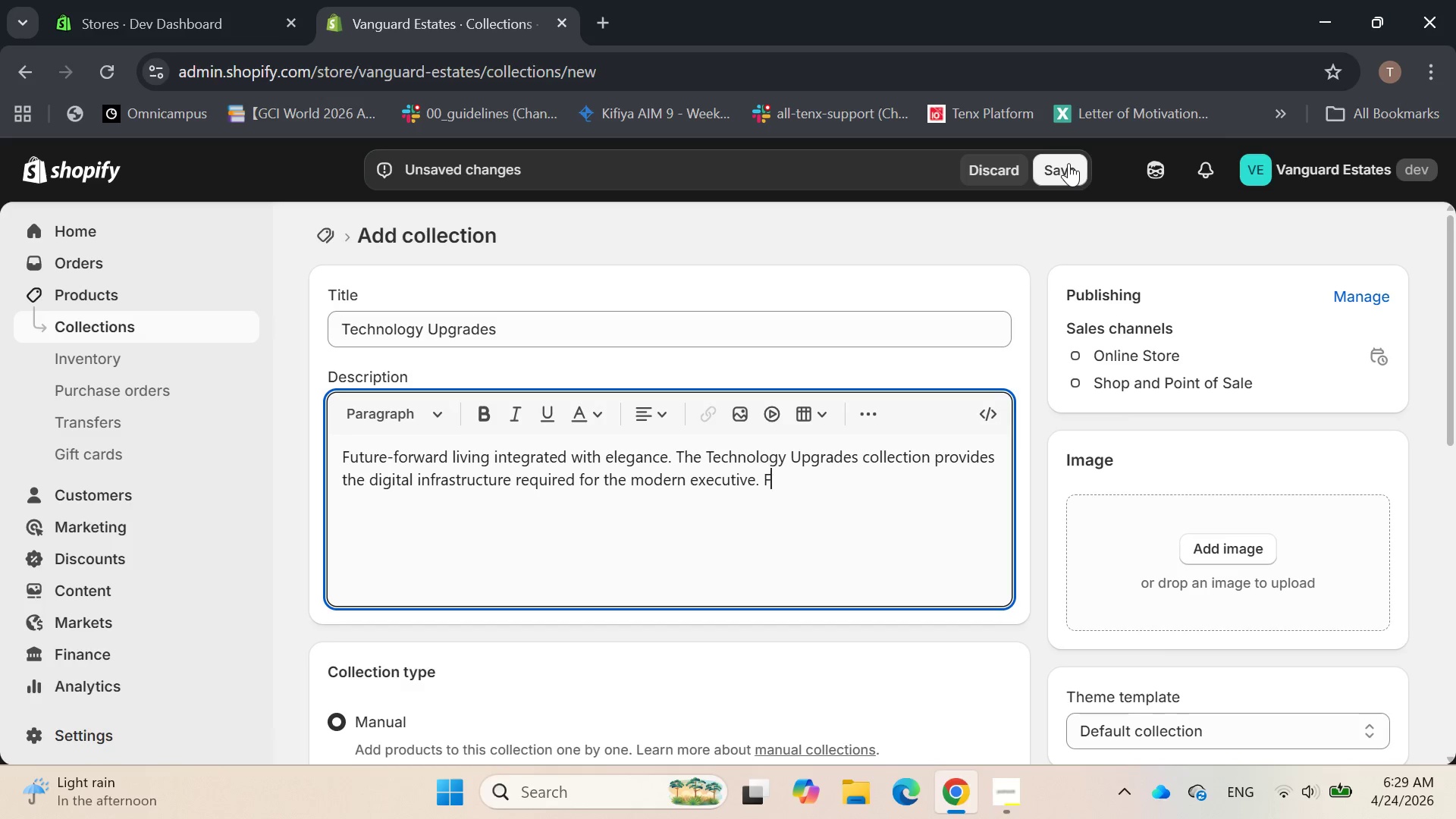 
key(ArrowRight)
 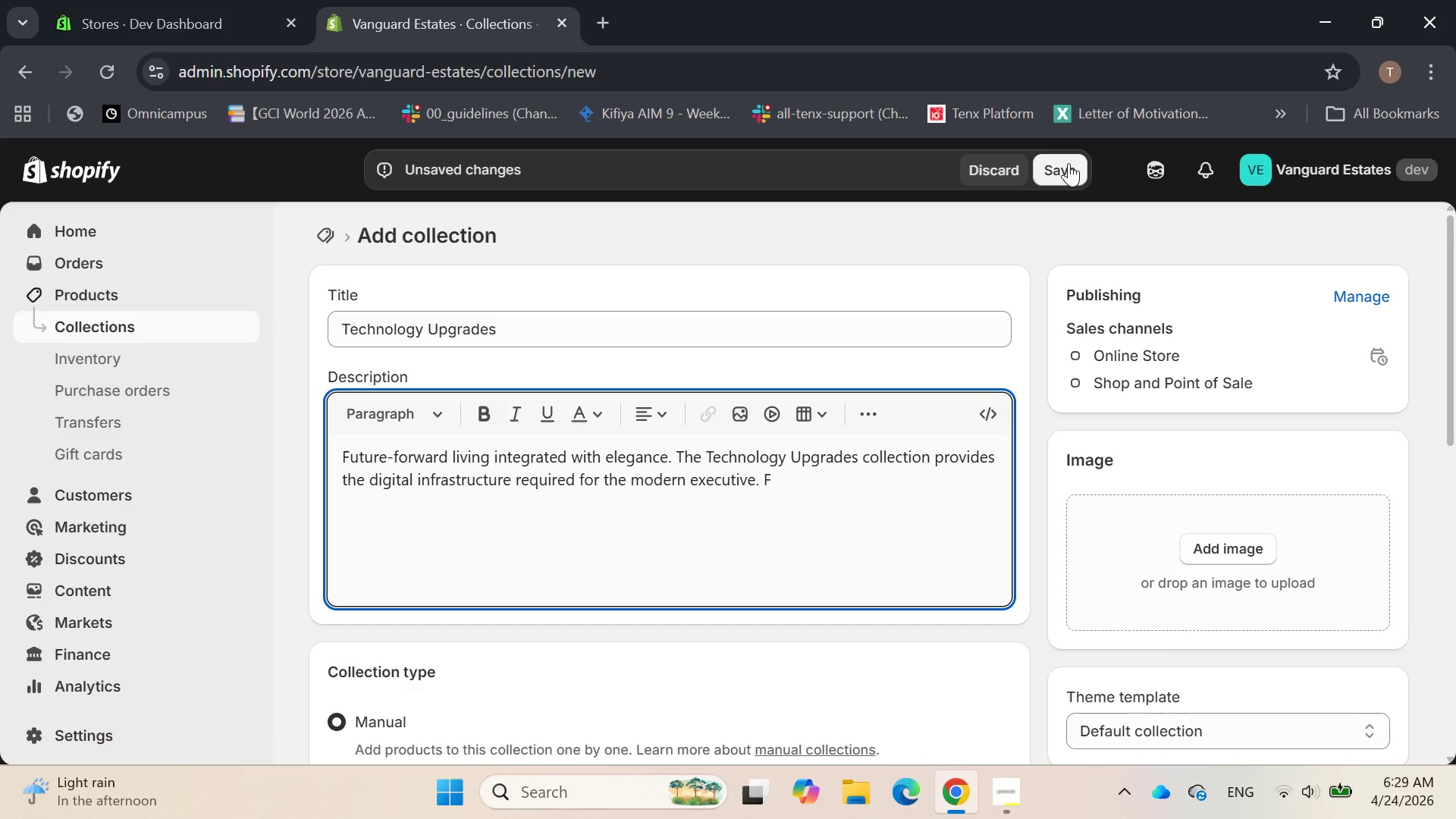 
type(rom high-speed private fiber network to bespoke smart-home climate and entertainment calibrations, we harmono)
key(Backspace)
type(ize)
 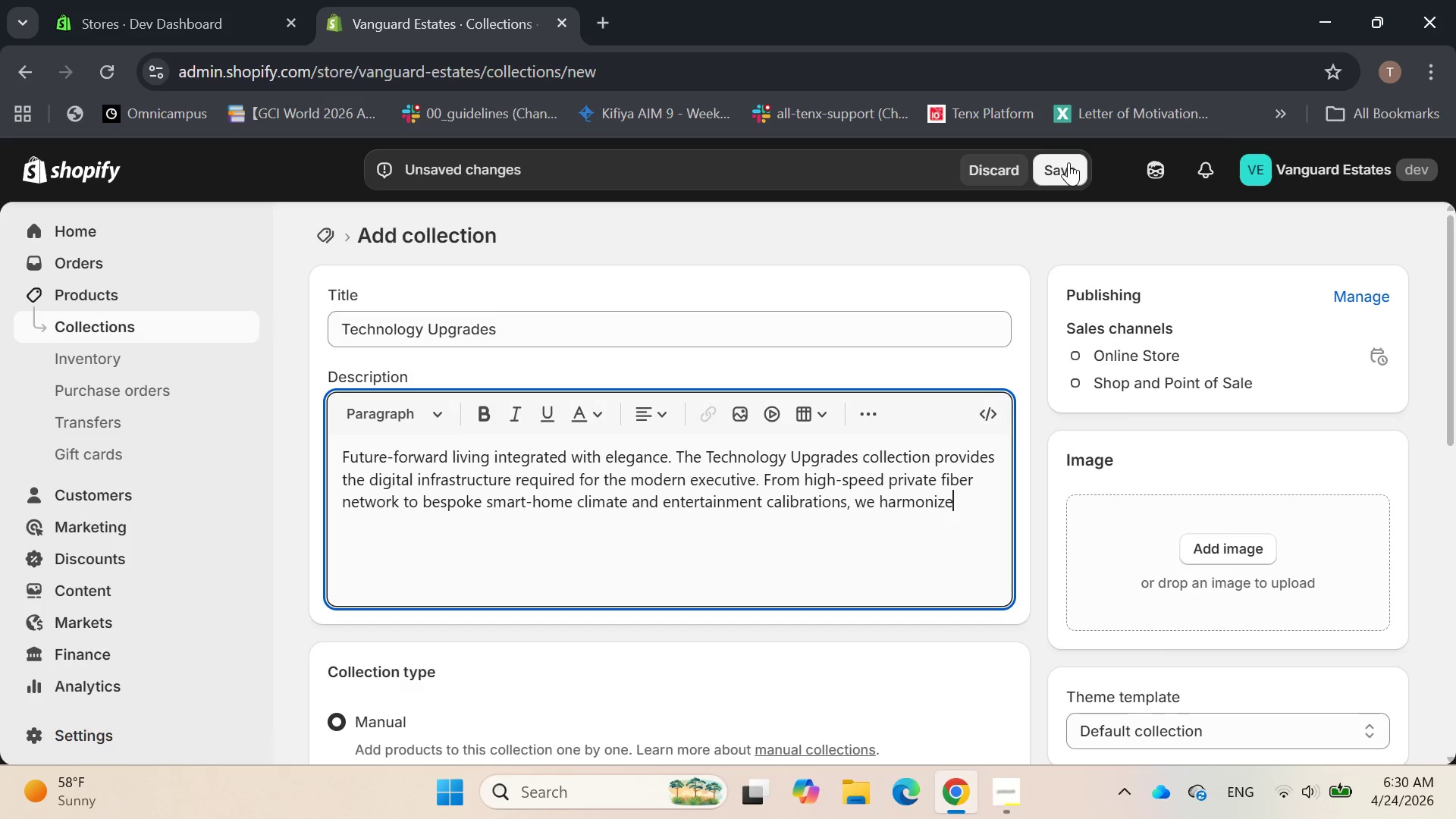 
mouse_move([1053, 146])
 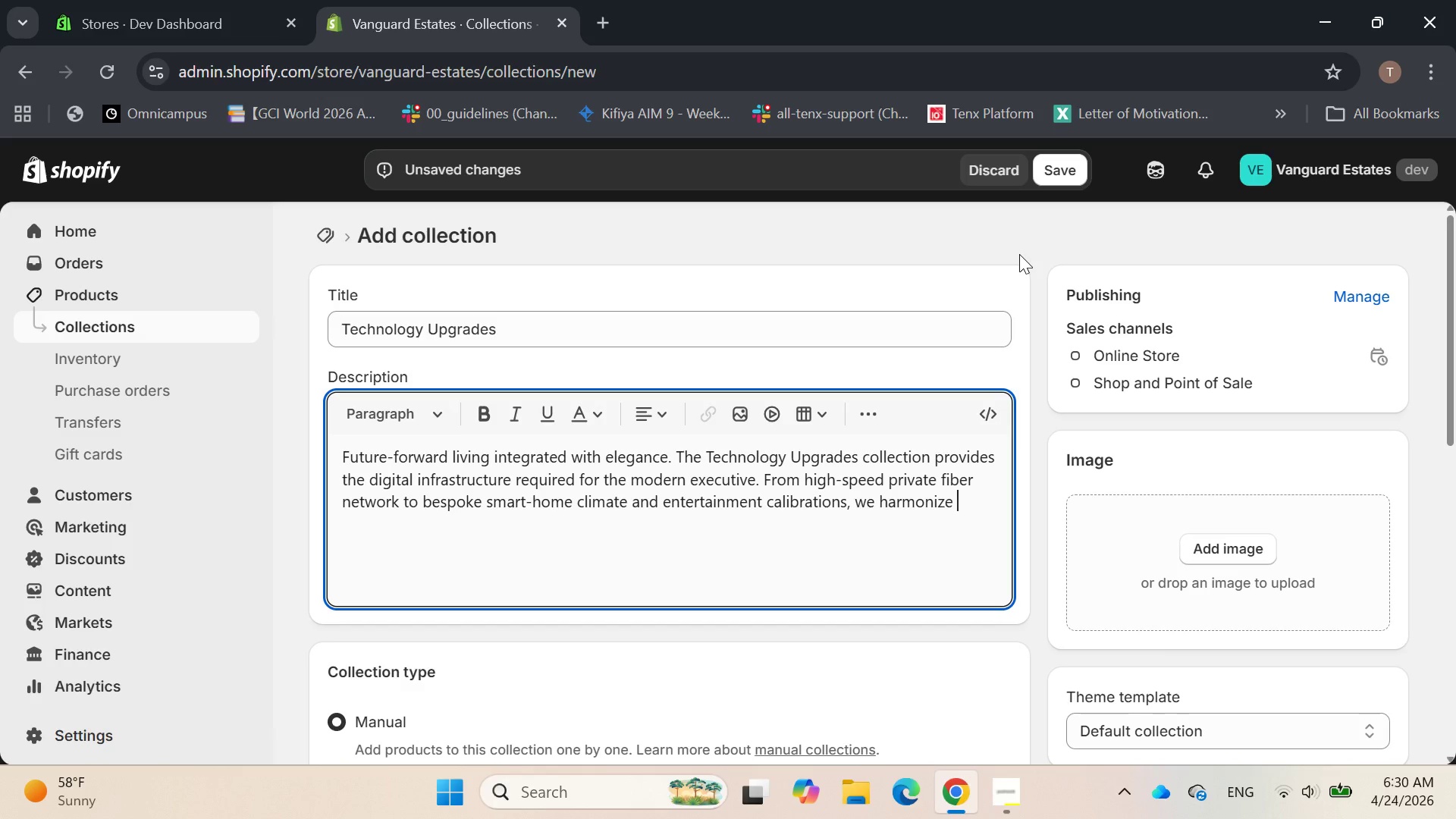 
key(Space)
 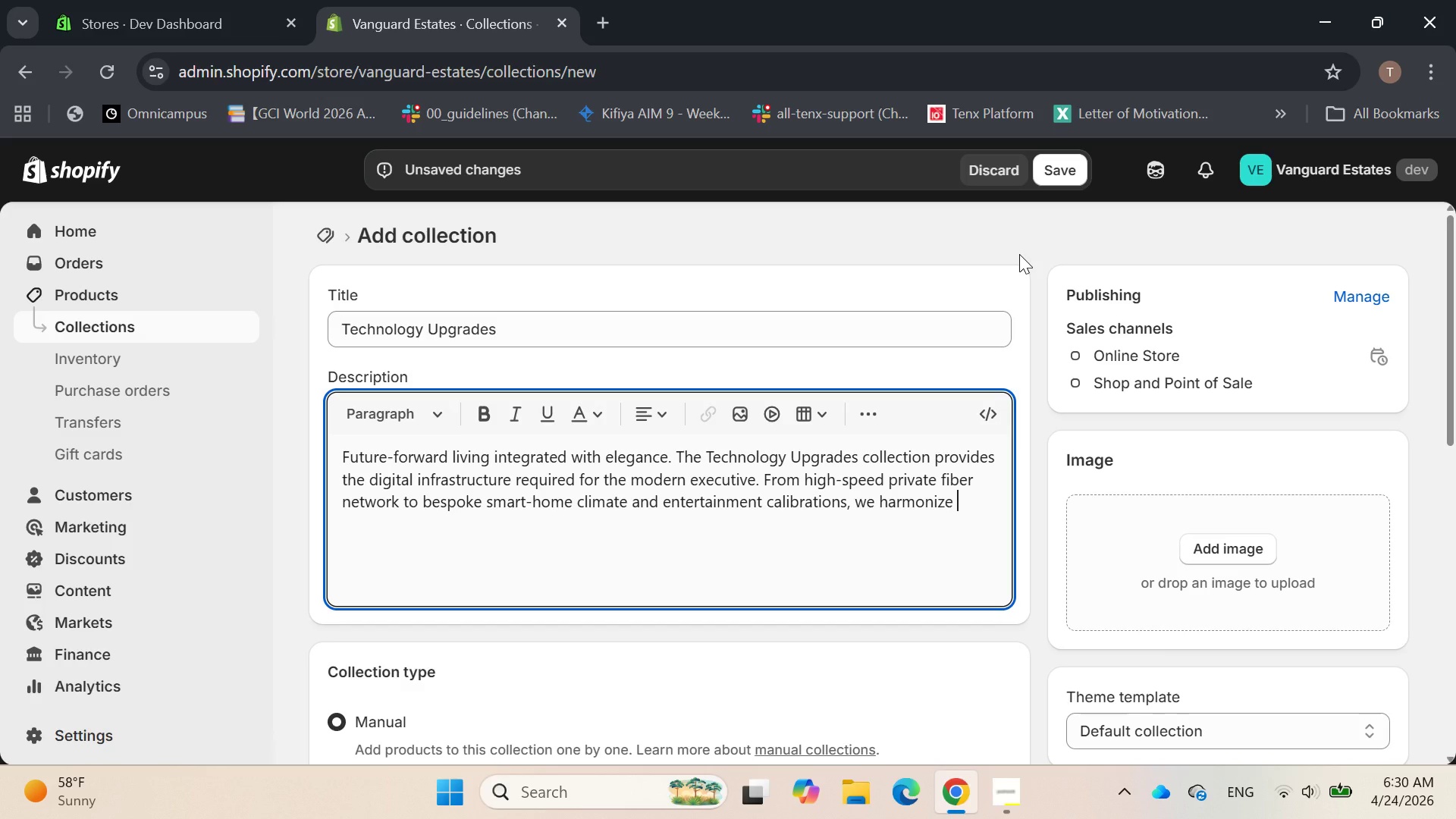 
key(Backspace)
type( advanced )
 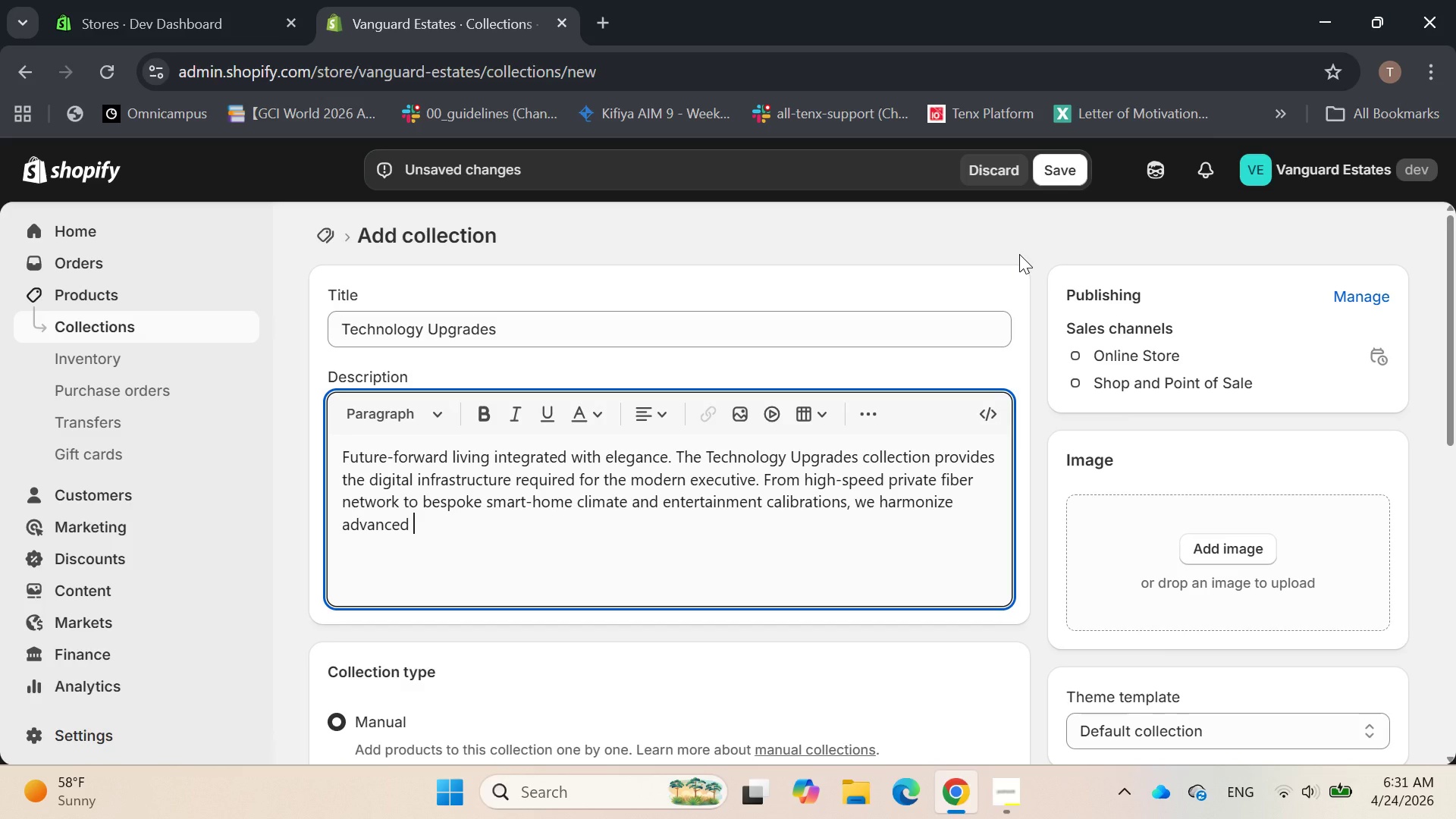 
type(utility with sothisticated design )
 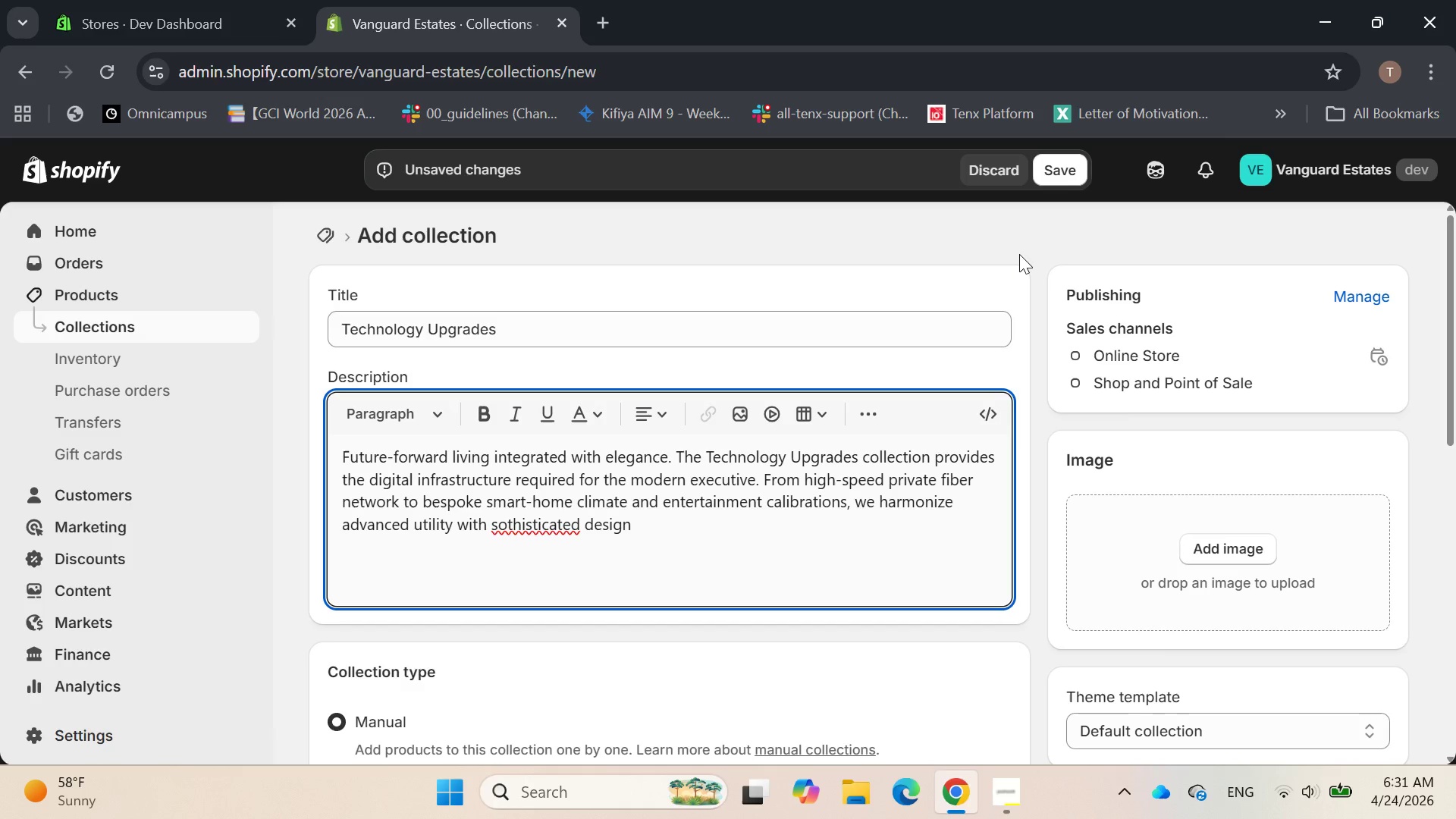 
key(ArrowLeft)
 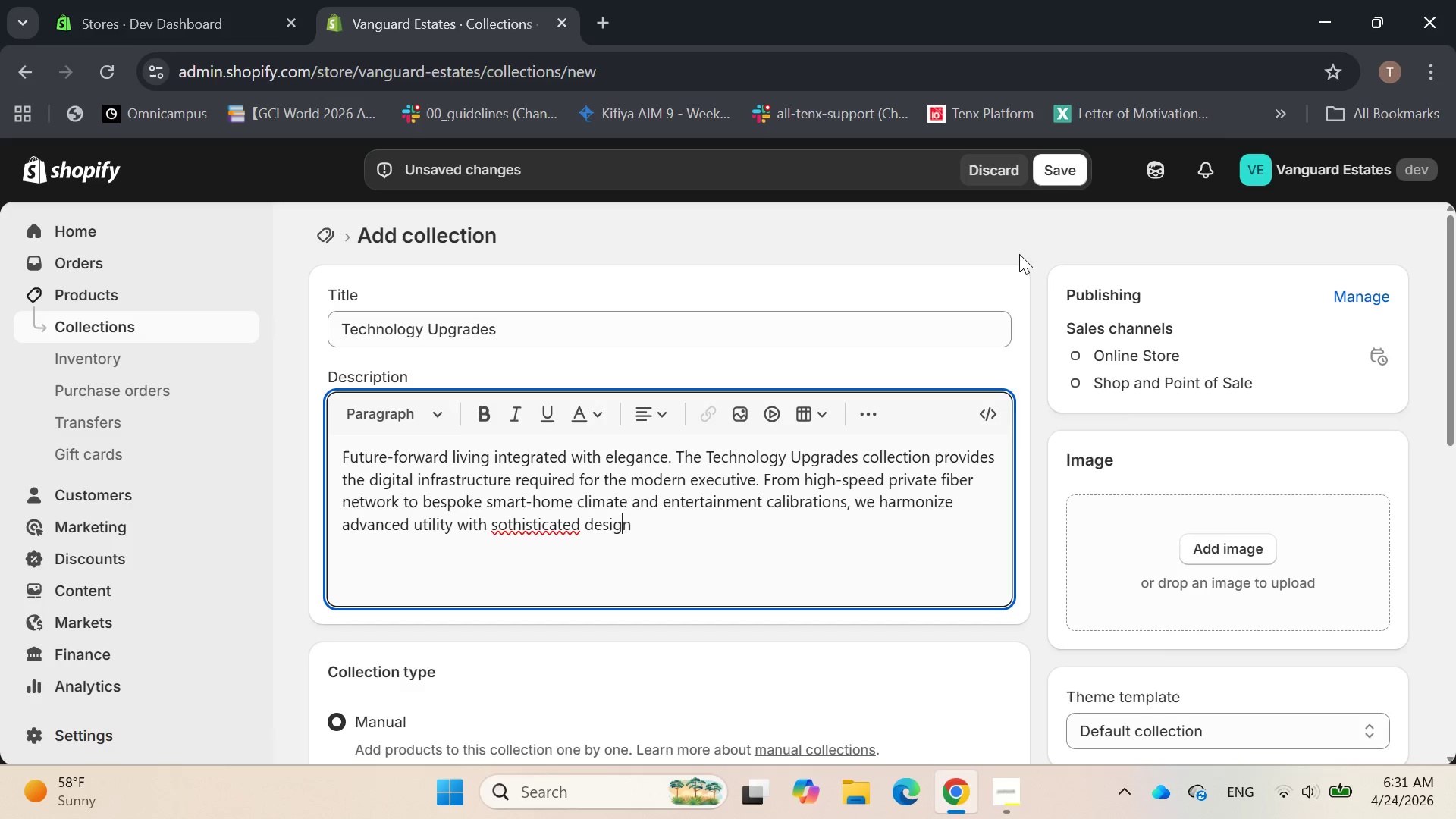 
key(ArrowLeft)
 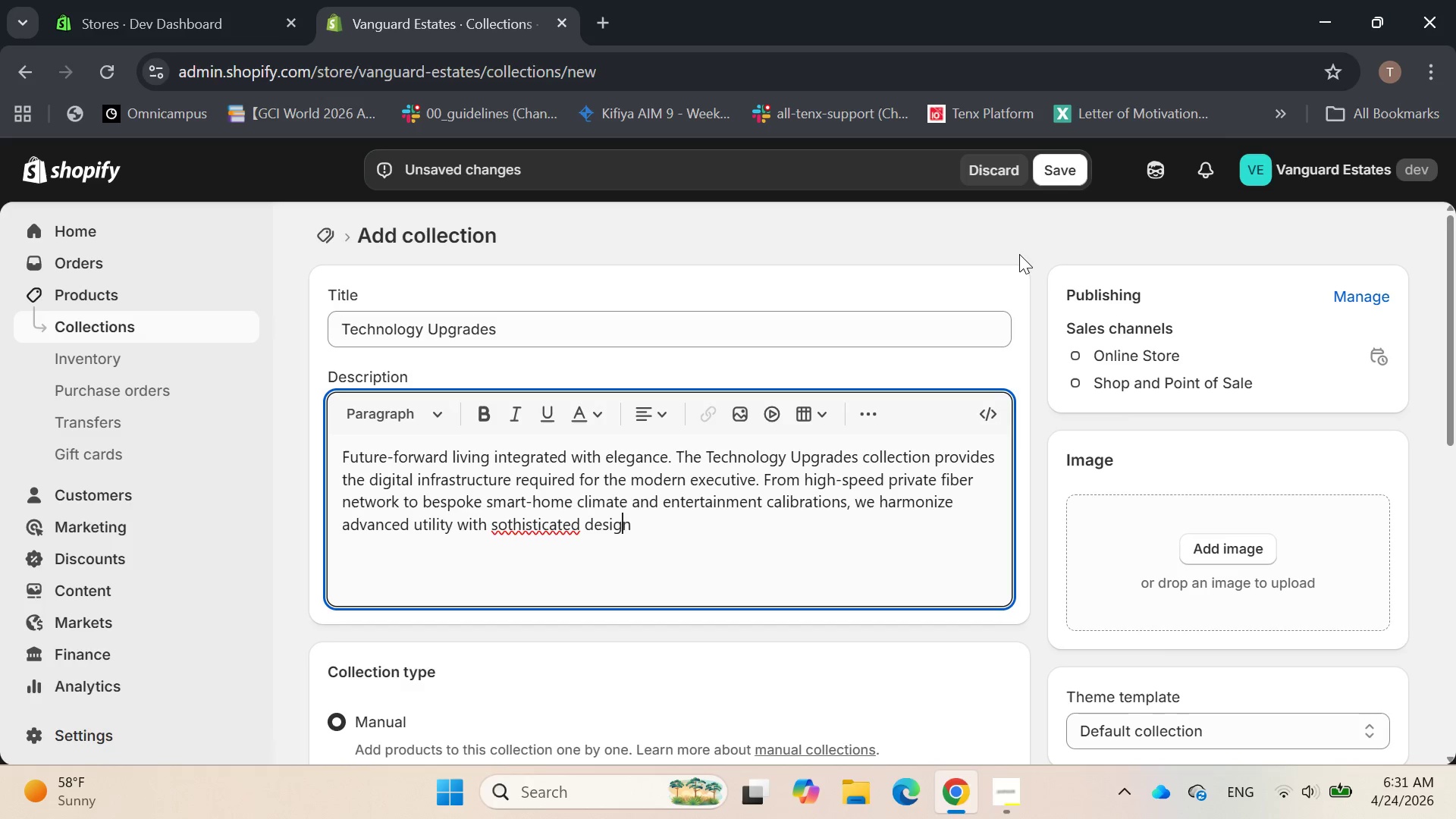 
key(ArrowLeft)
 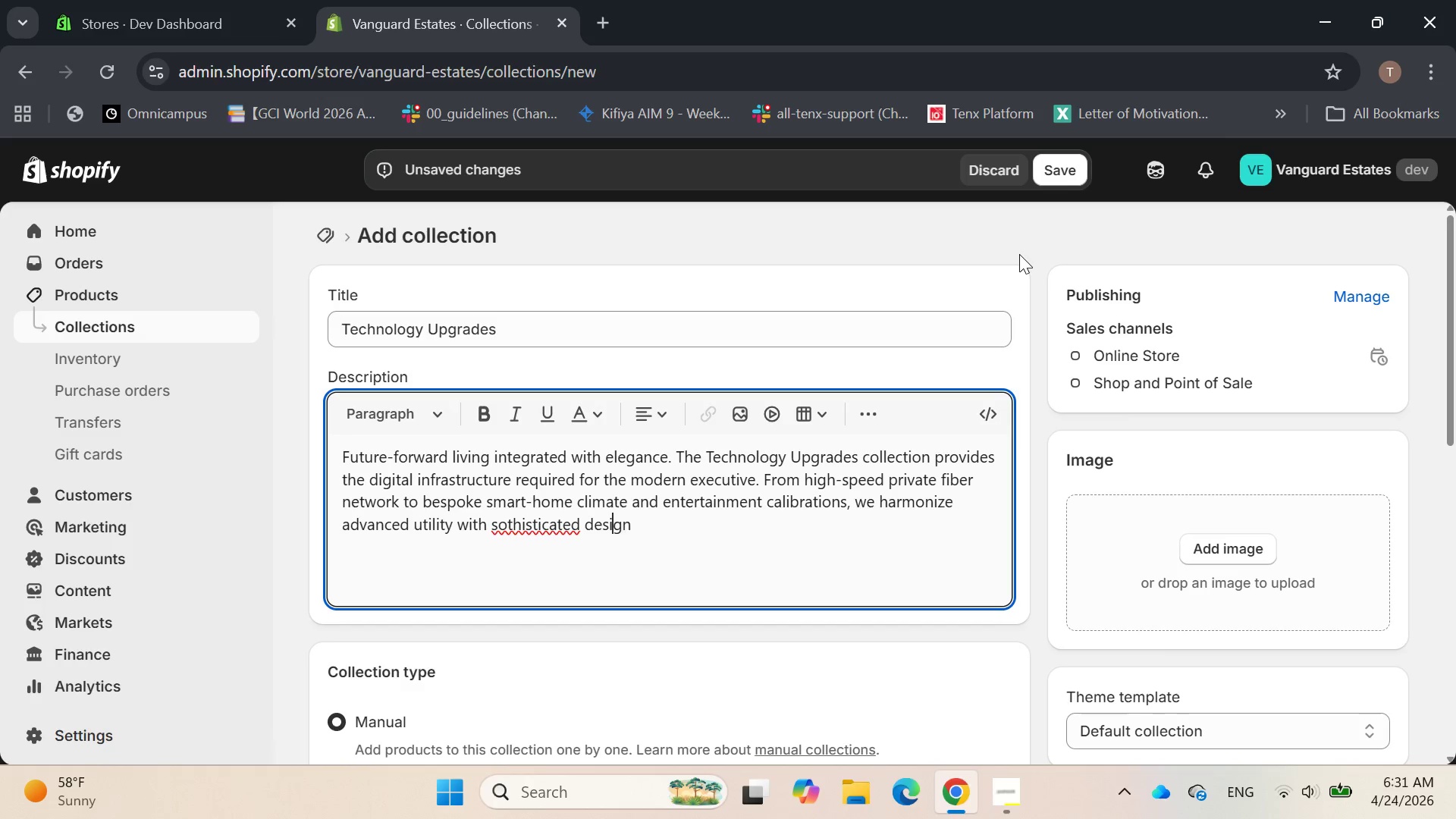 
key(ArrowLeft)
 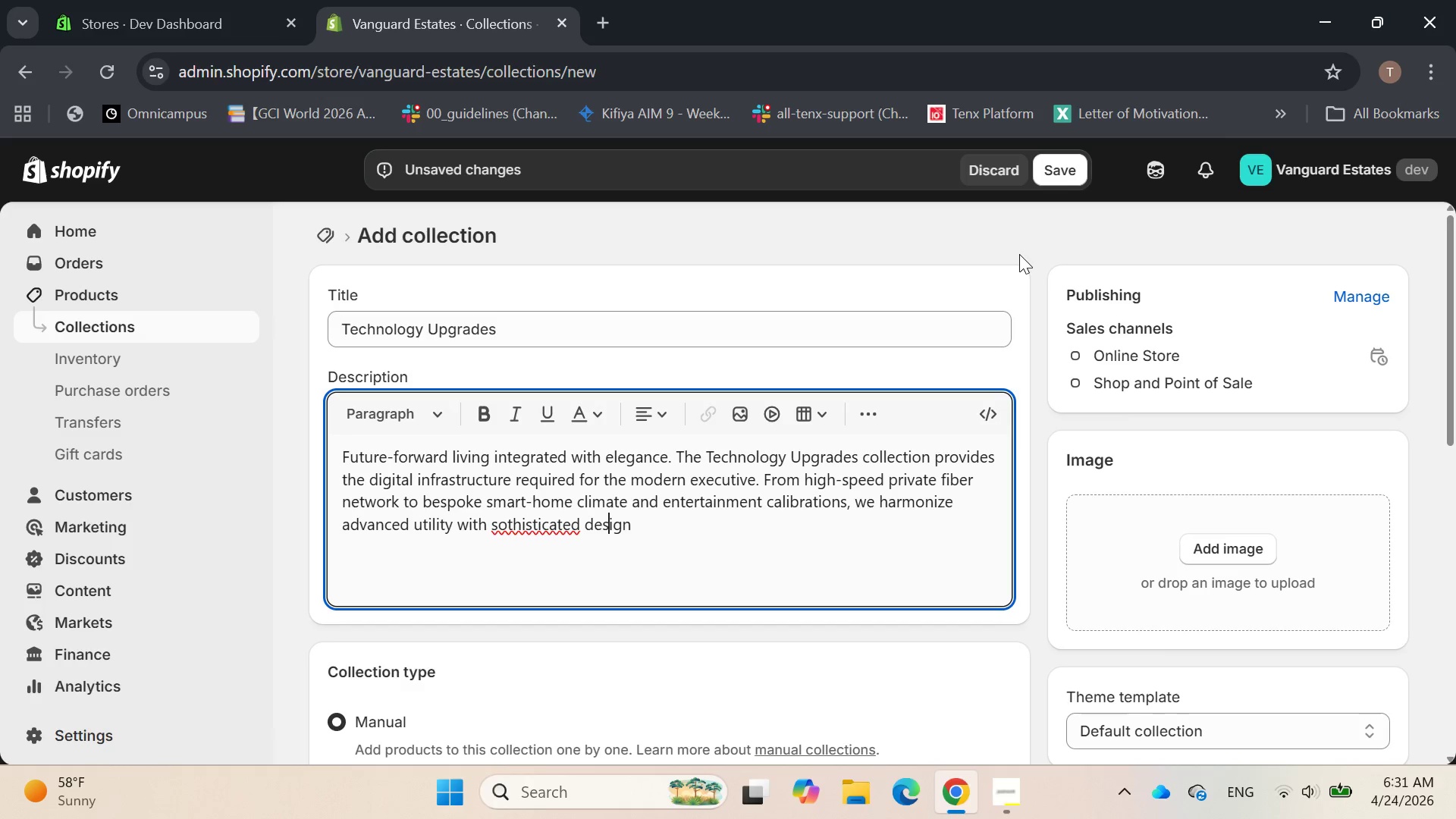 
key(ArrowLeft)
 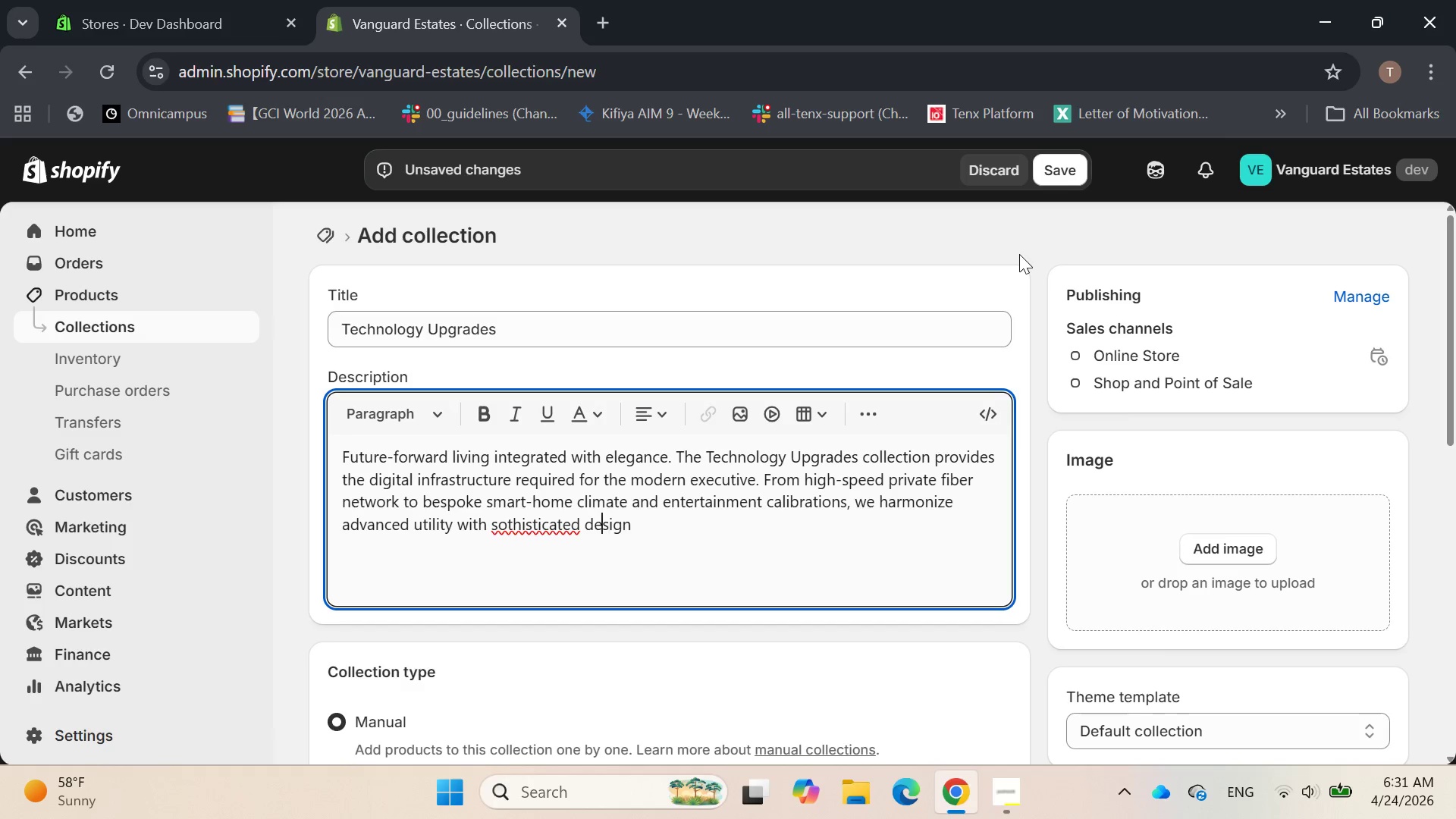 
key(ArrowLeft)
 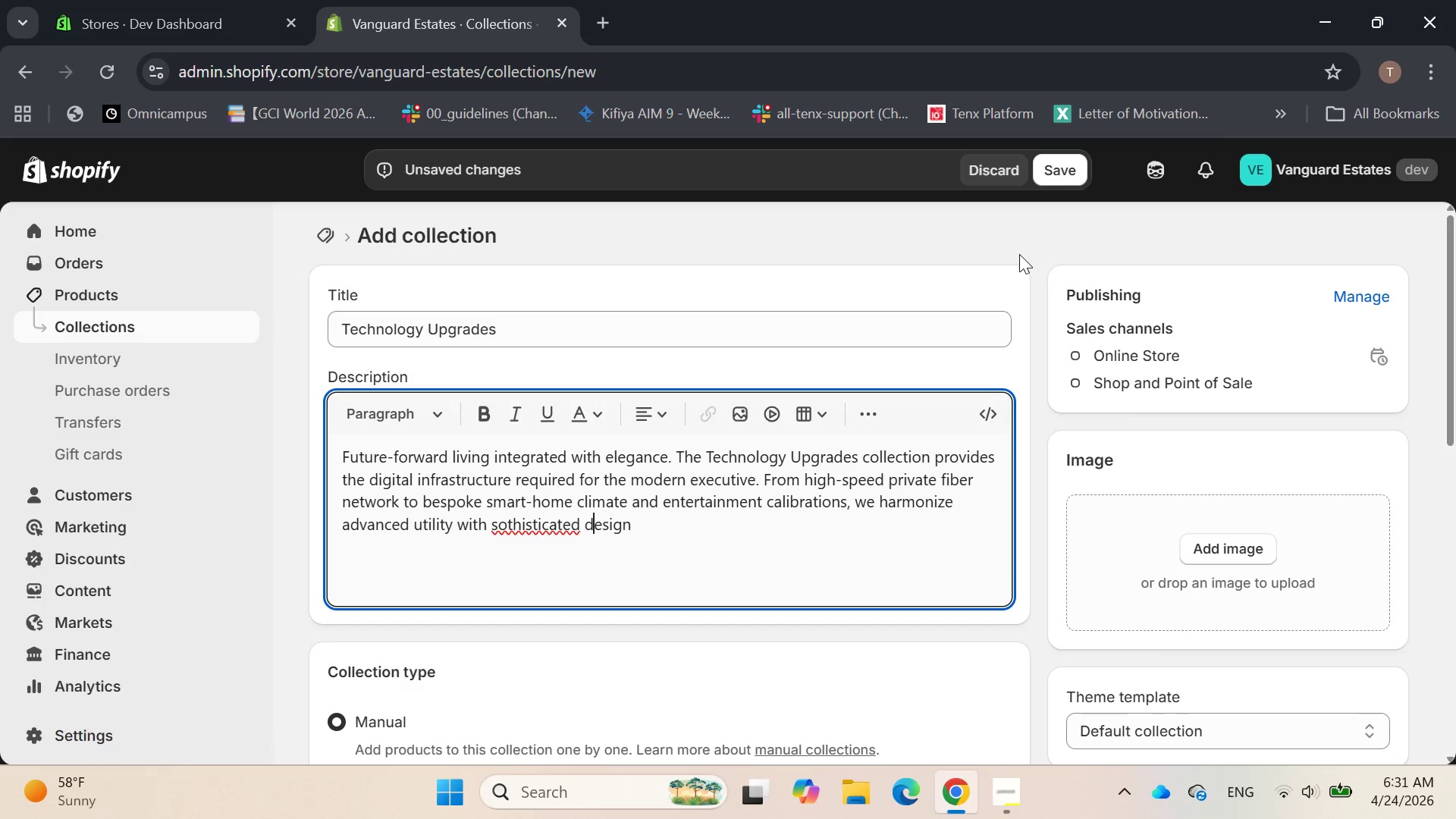 
key(ArrowLeft)
 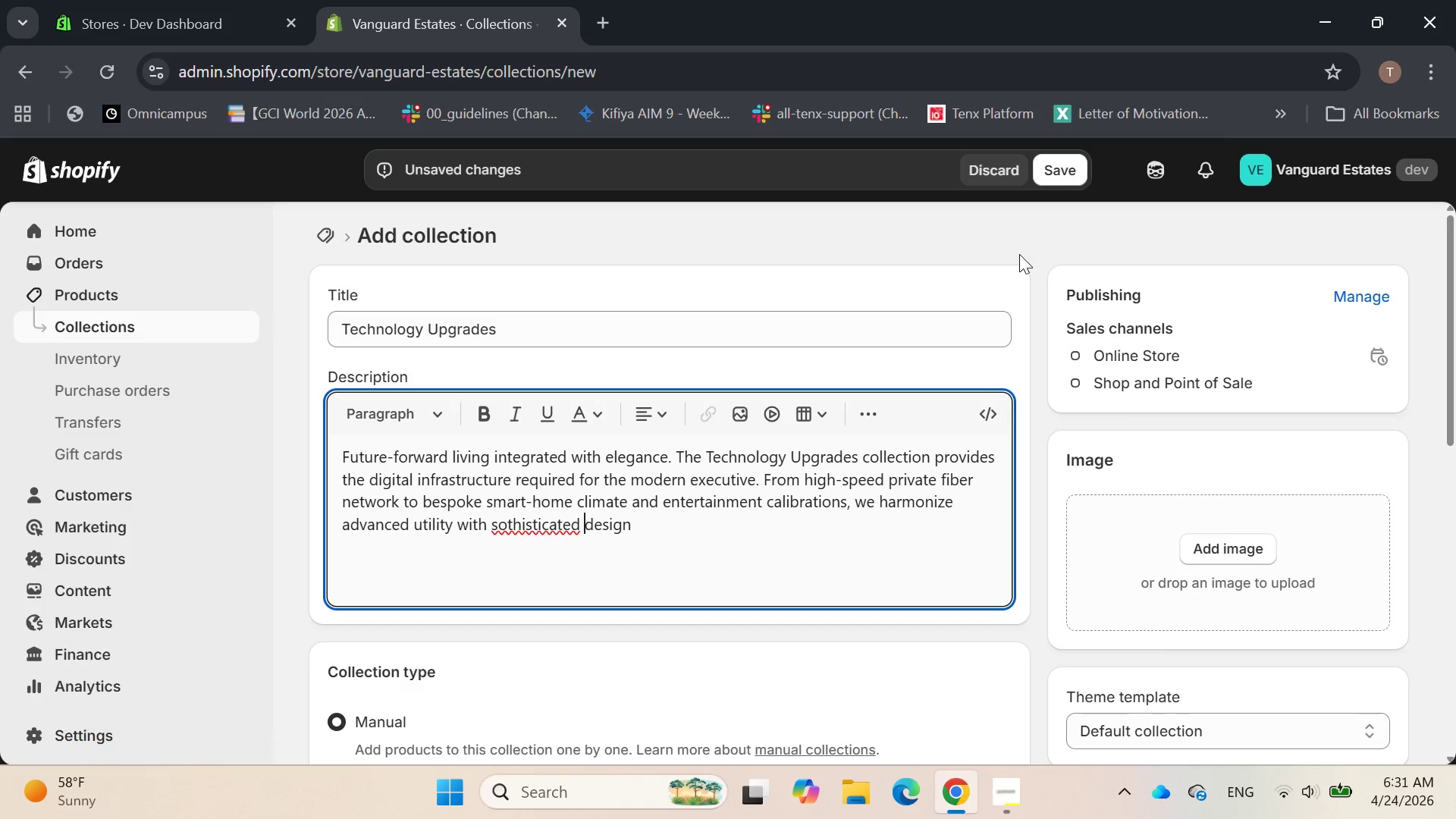 
key(ArrowLeft)
 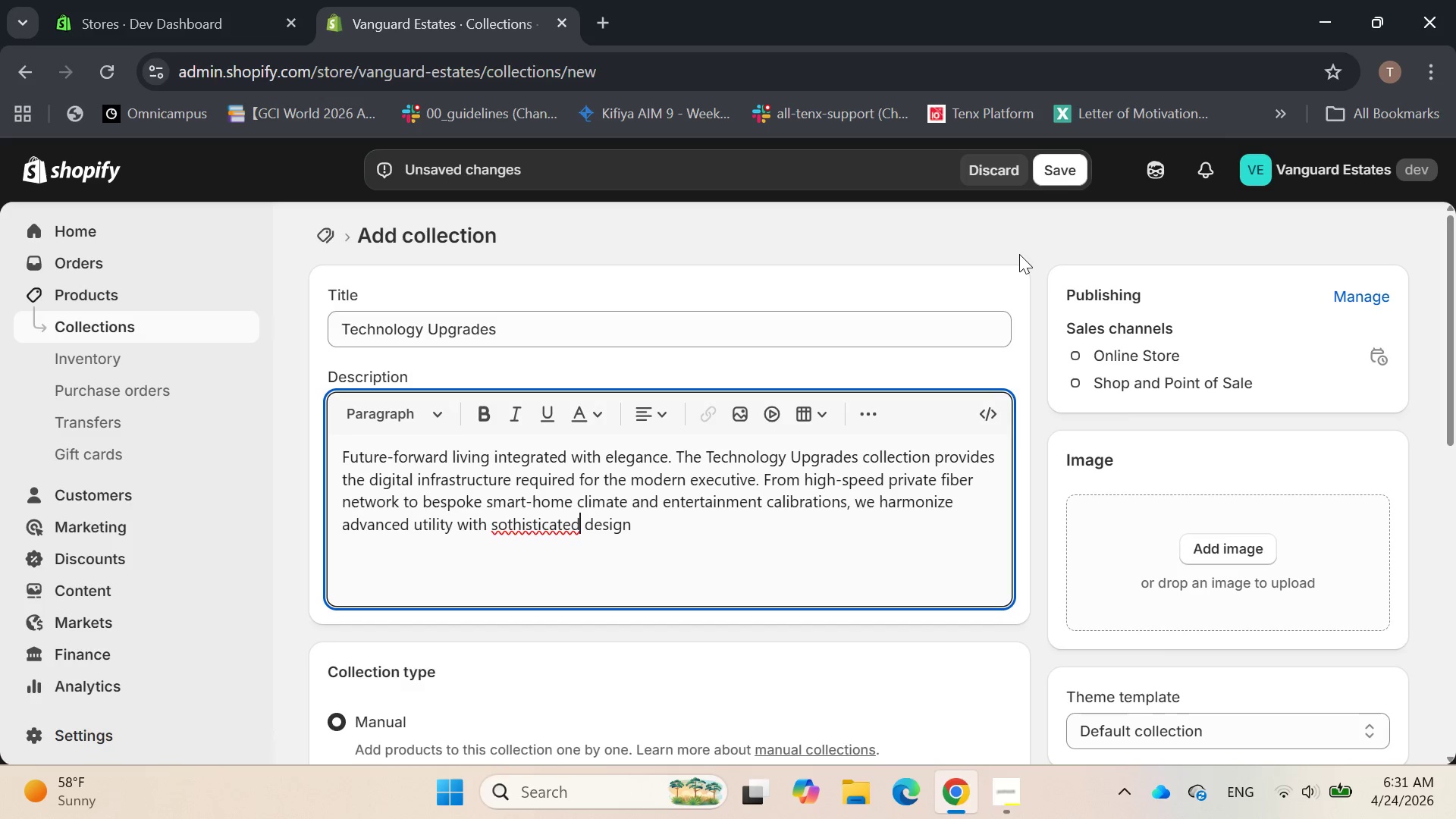 
key(ArrowLeft)
 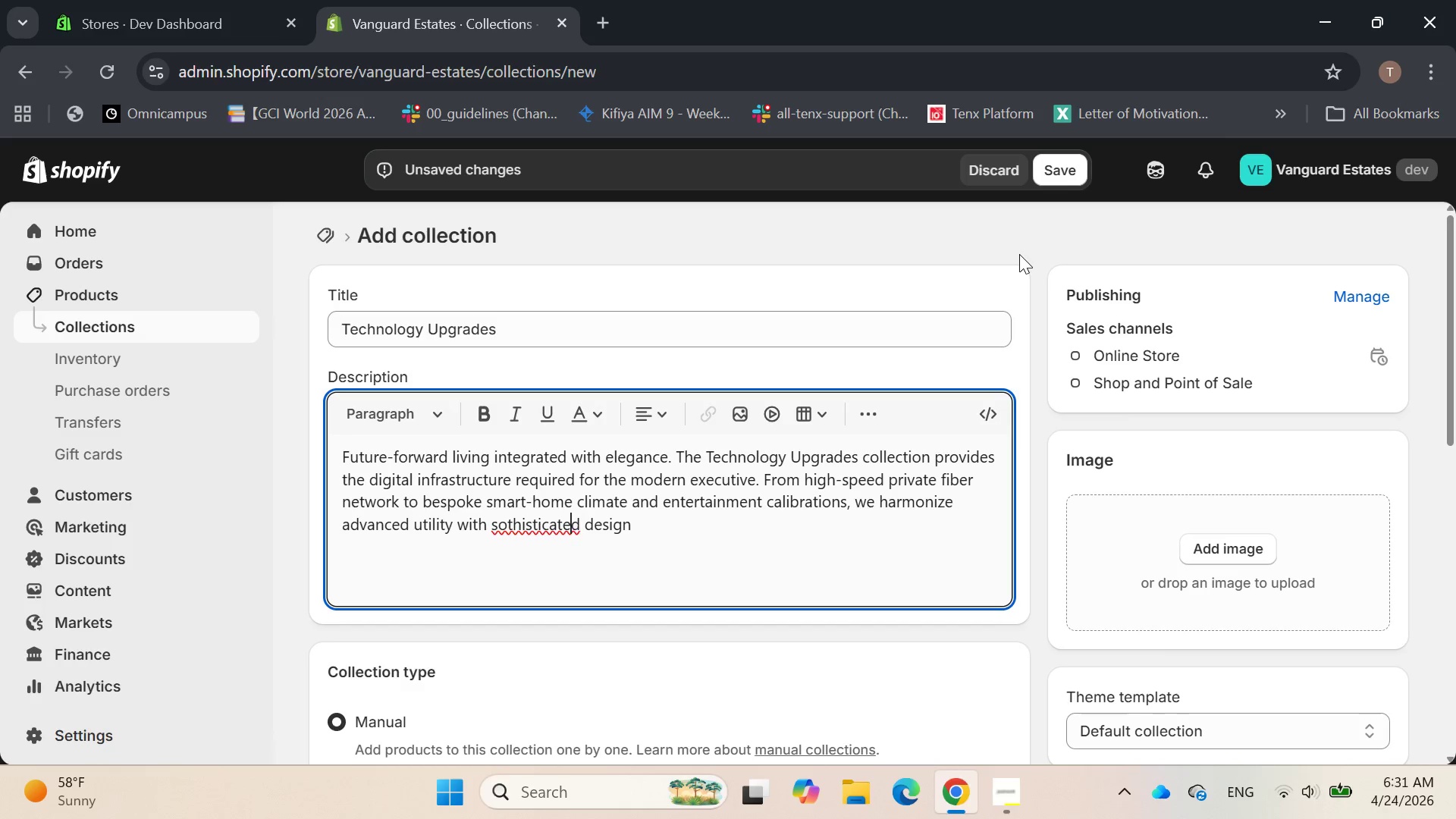 
key(ArrowLeft)
 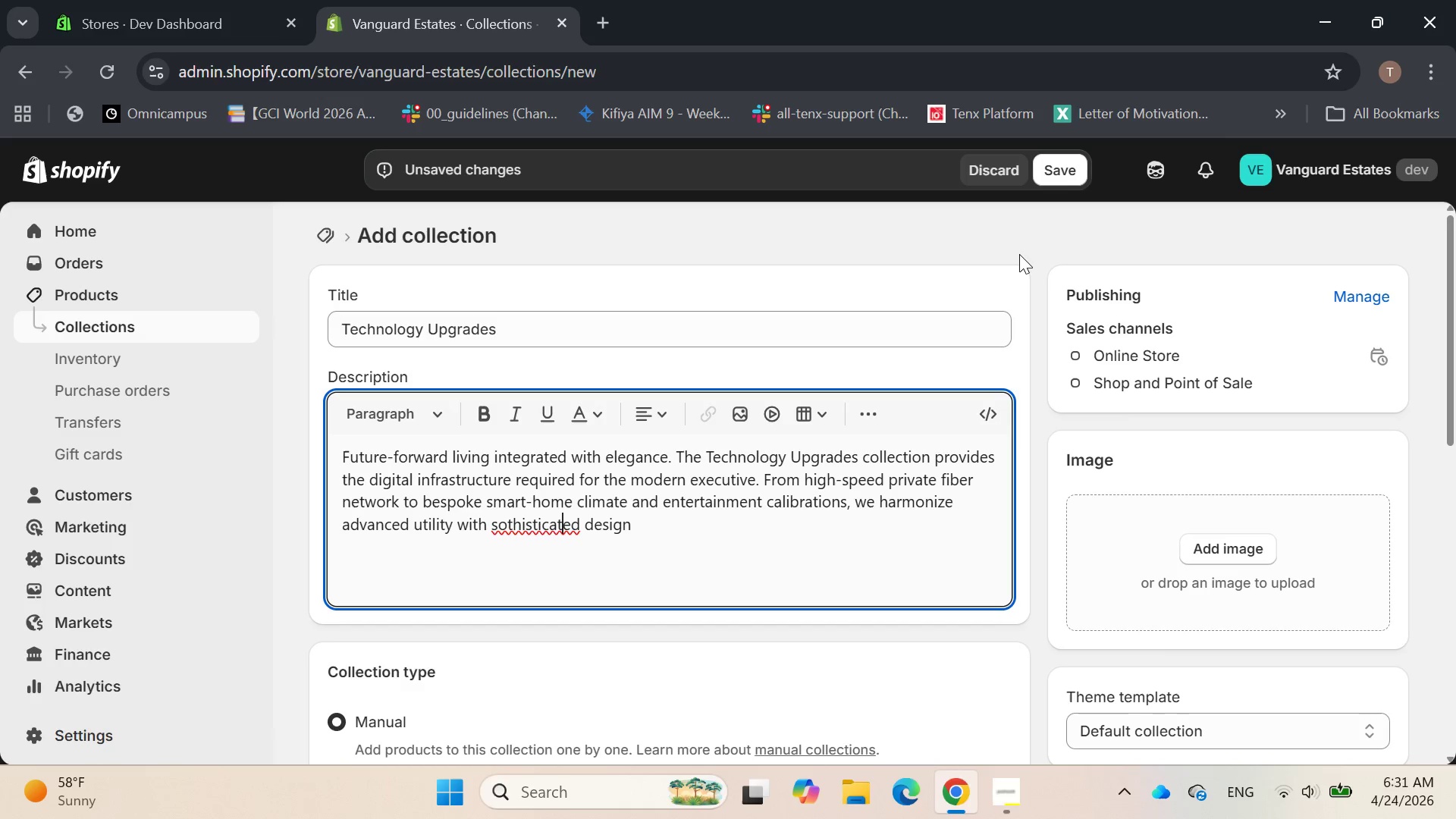 
key(ArrowLeft)
 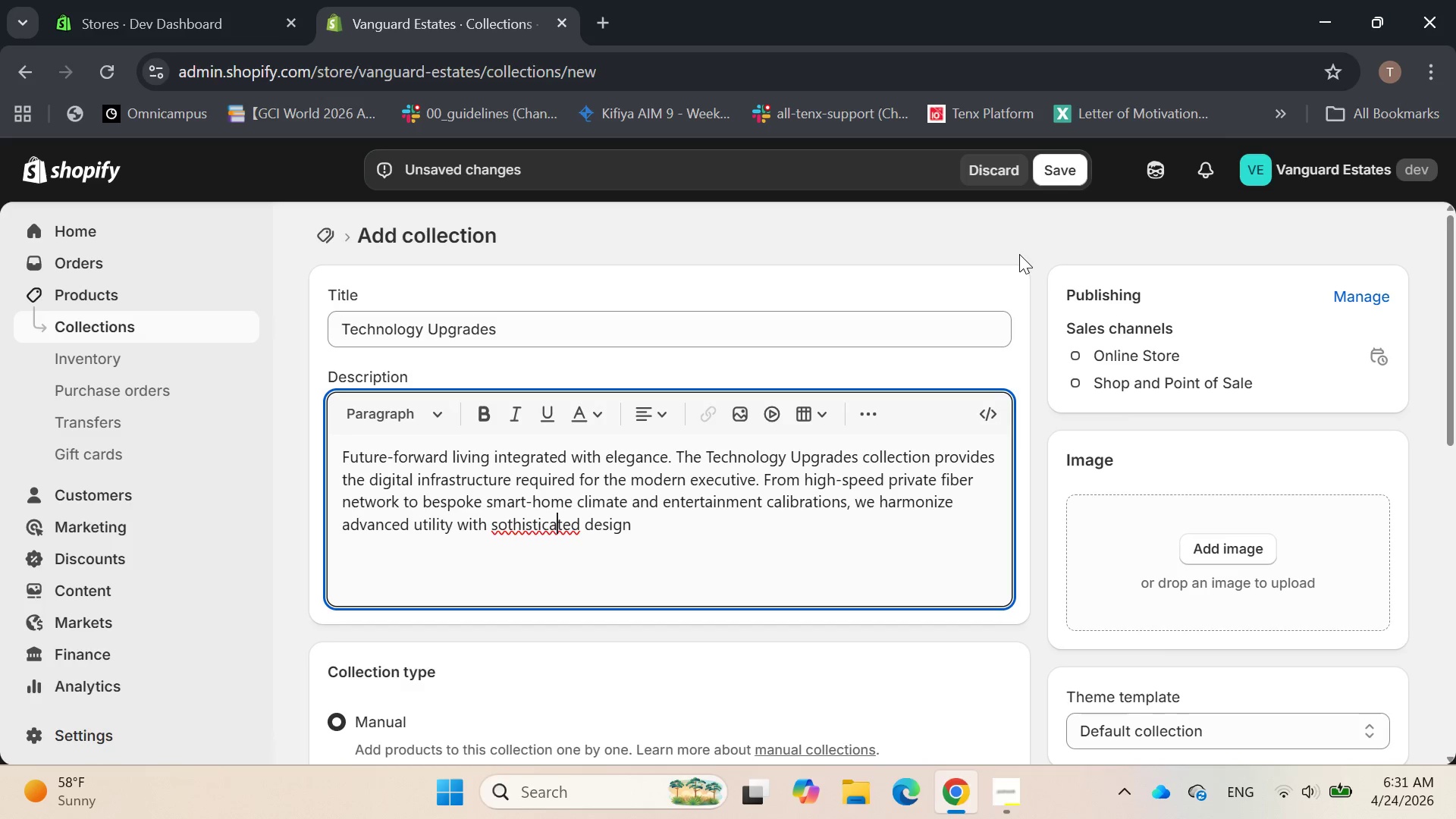 
key(ArrowLeft)
 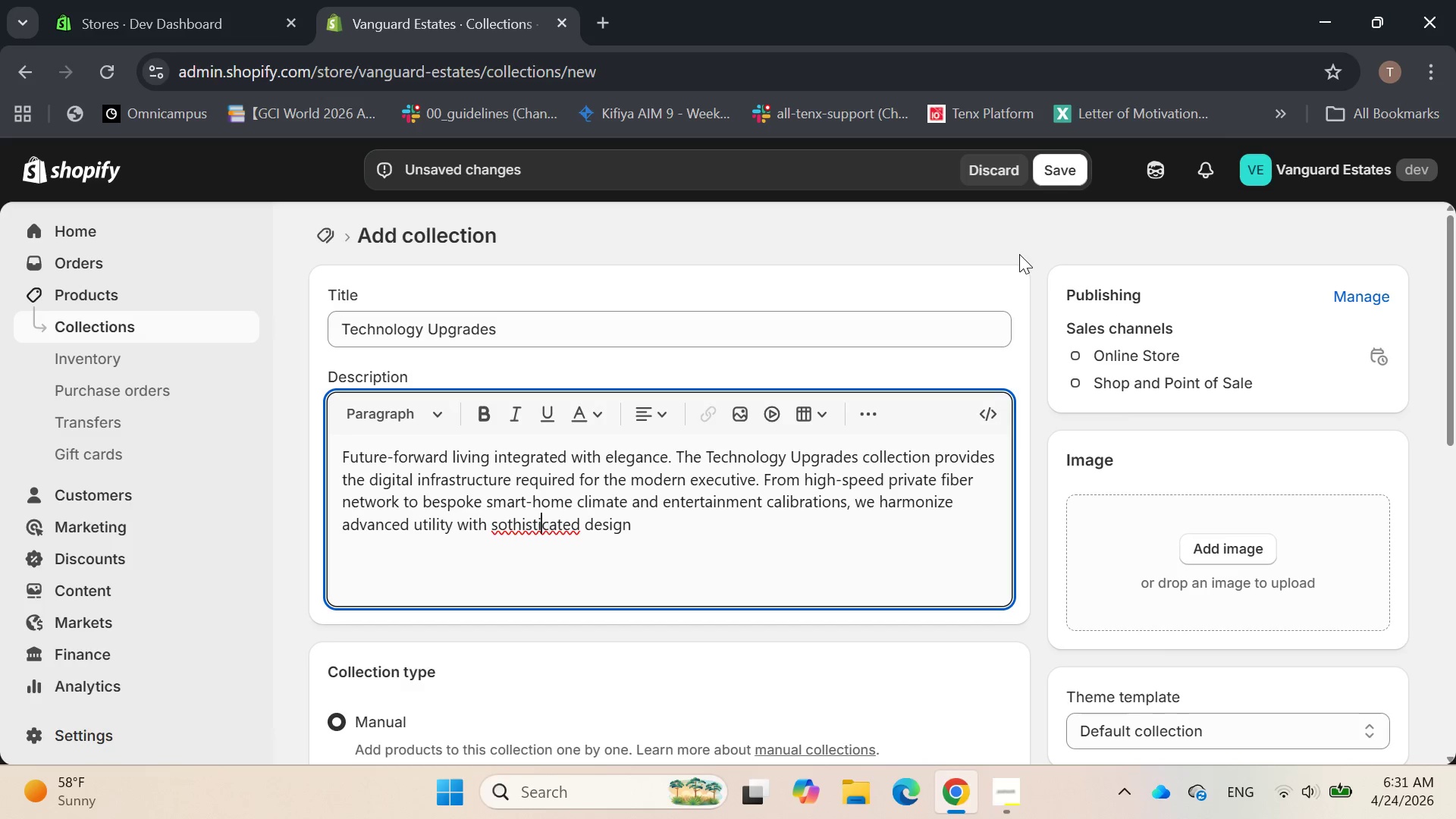 
key(ArrowLeft)
 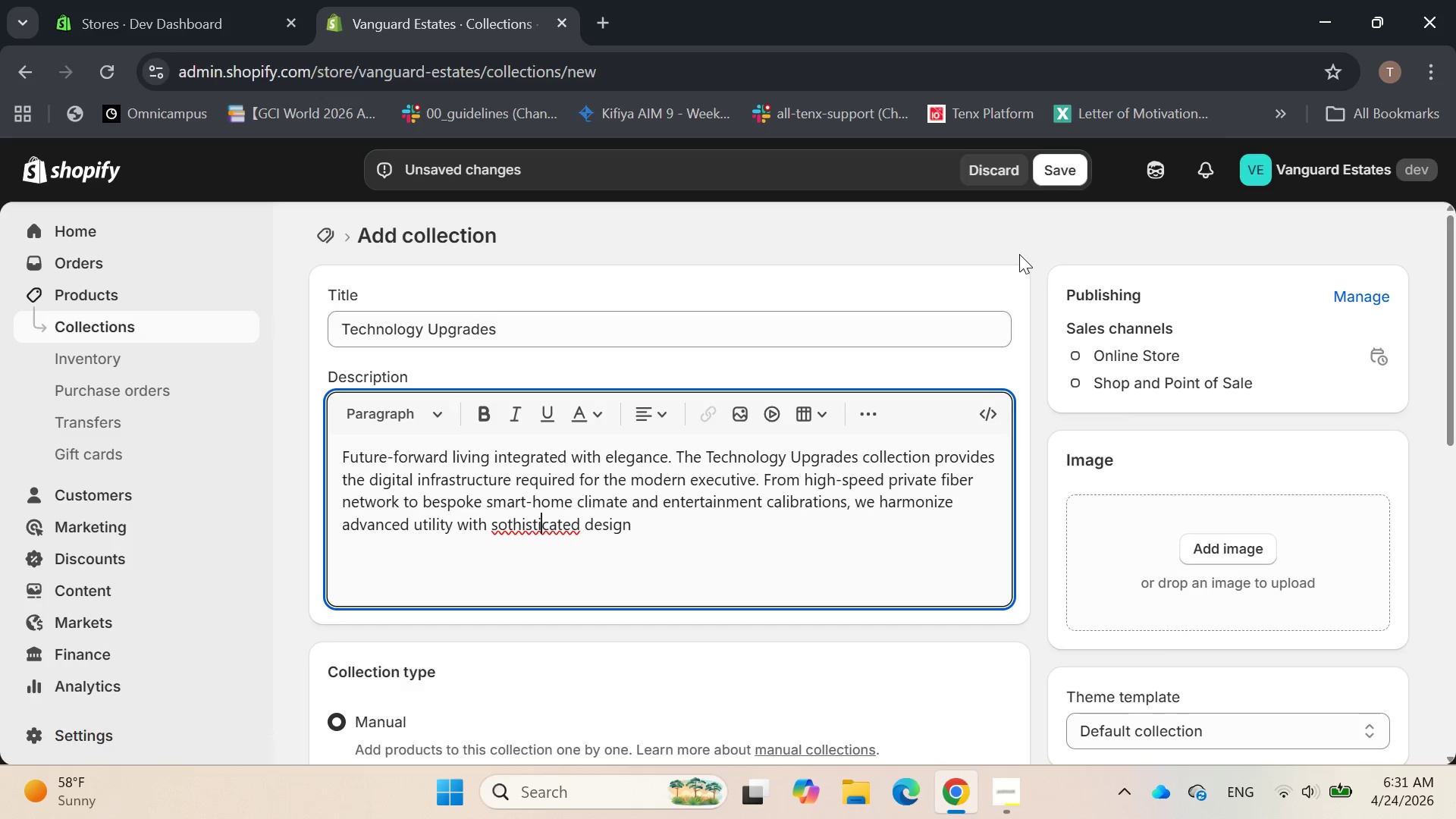 
key(ArrowLeft)
 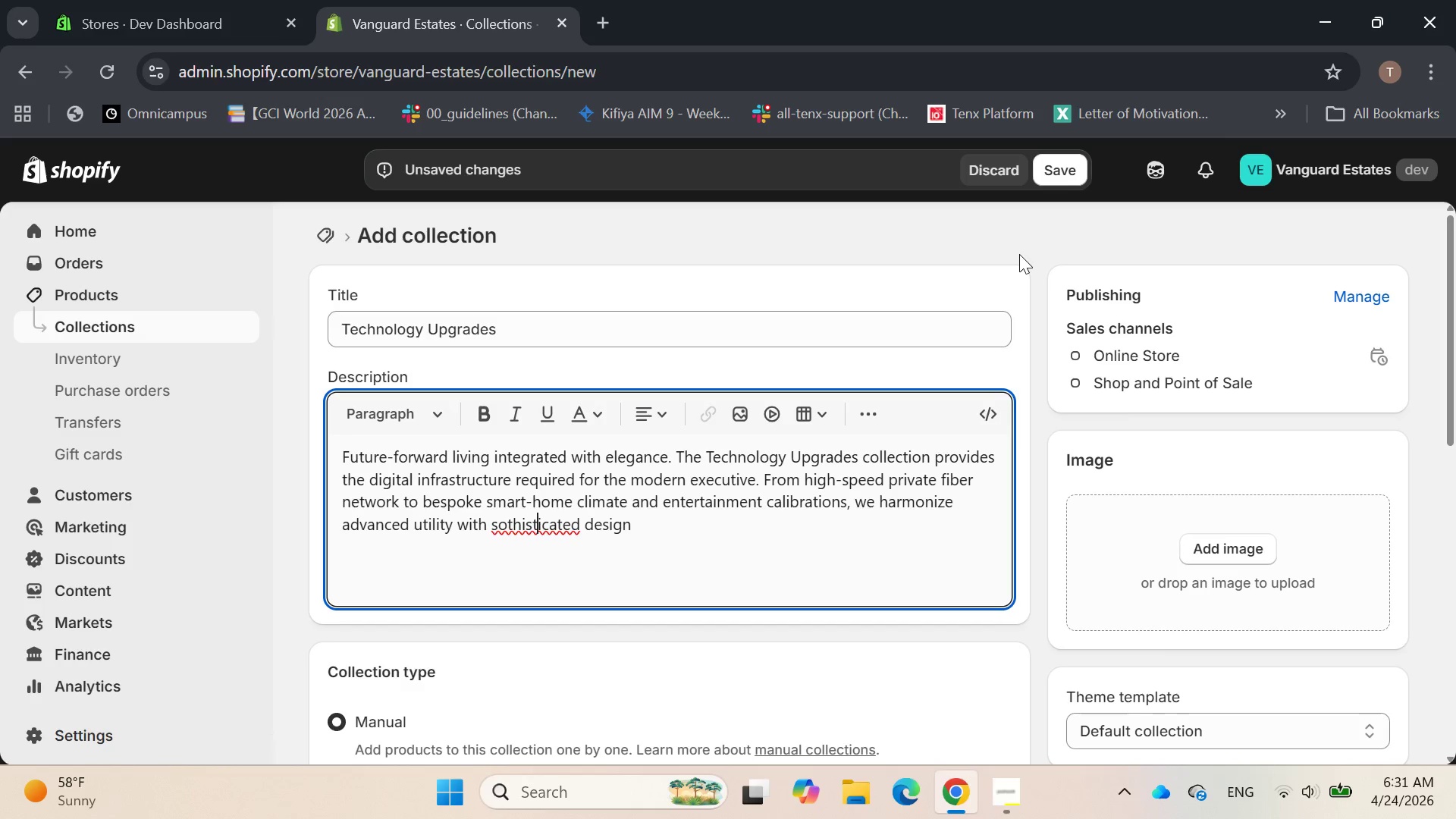 
key(ArrowLeft)
 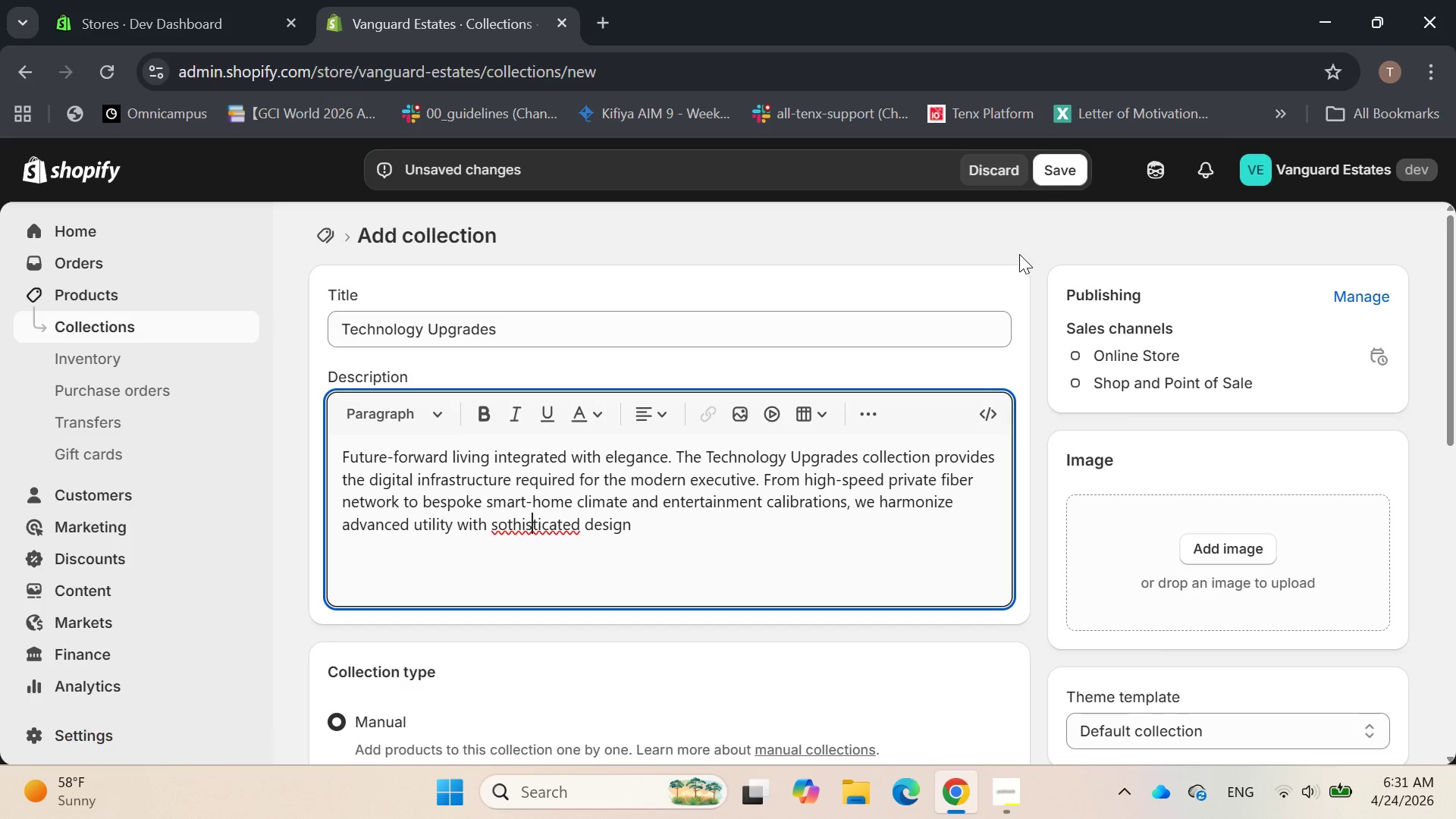 
key(ArrowLeft)
 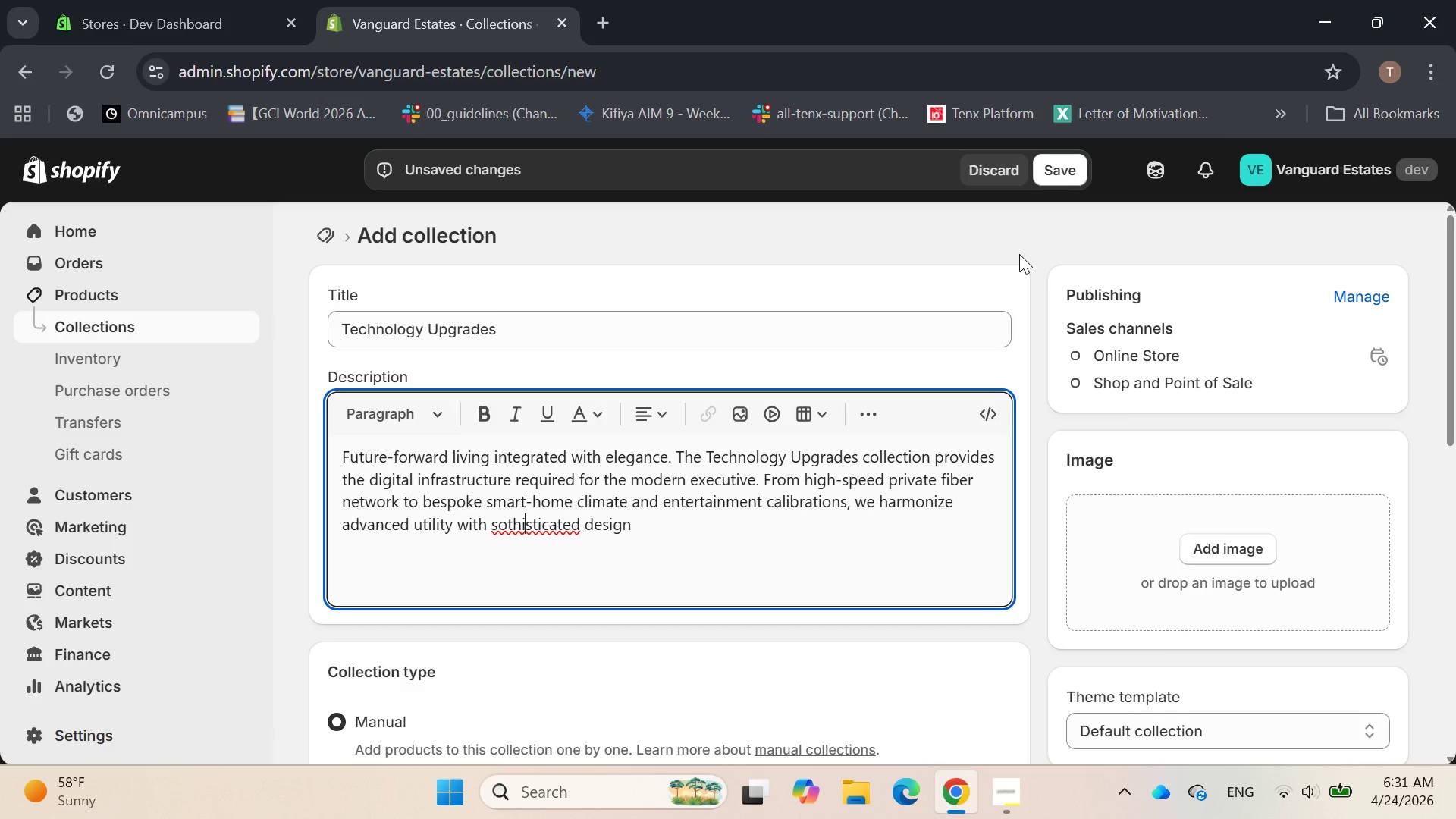 
key(ArrowLeft)
 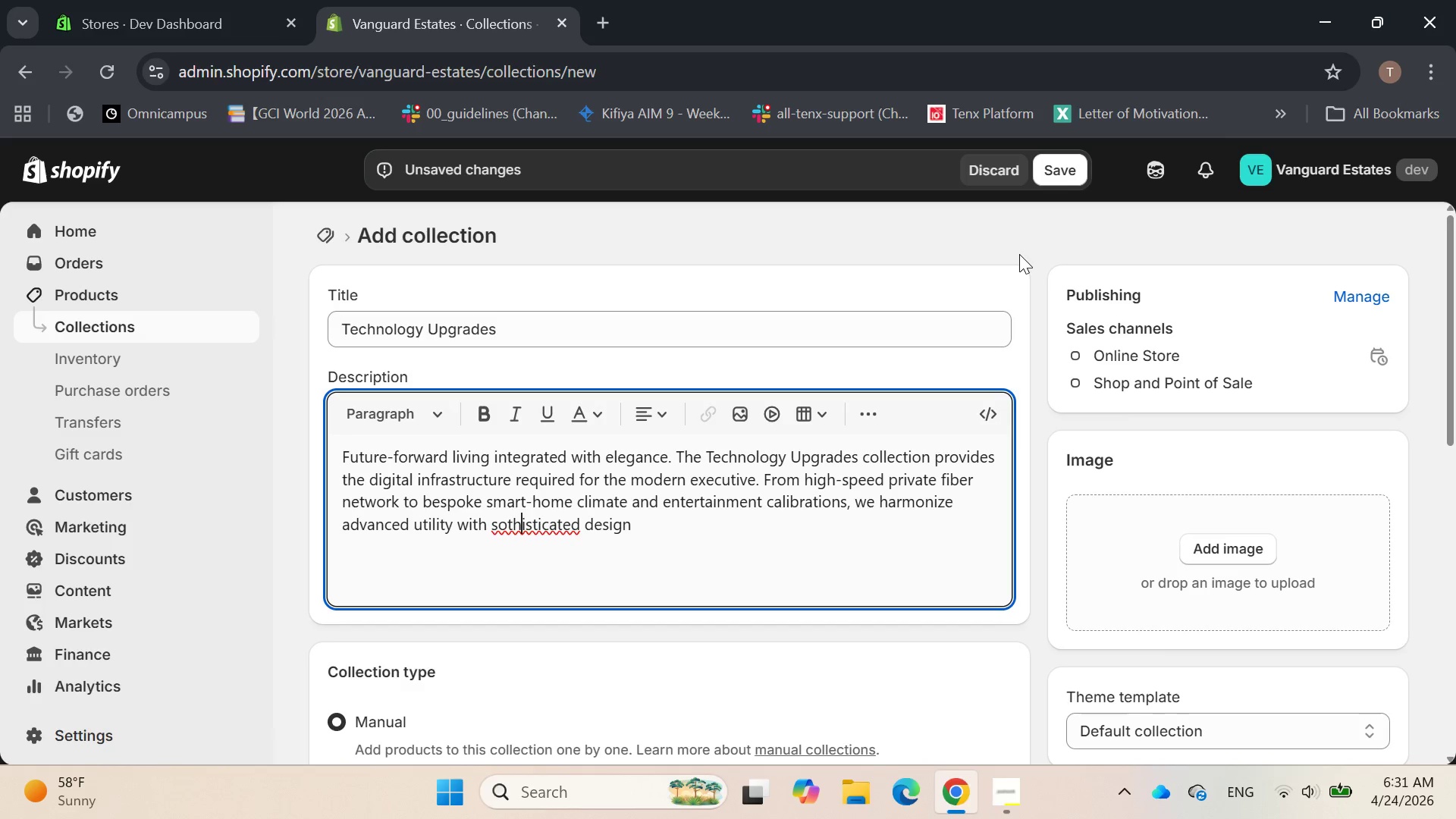 
key(ArrowLeft)
 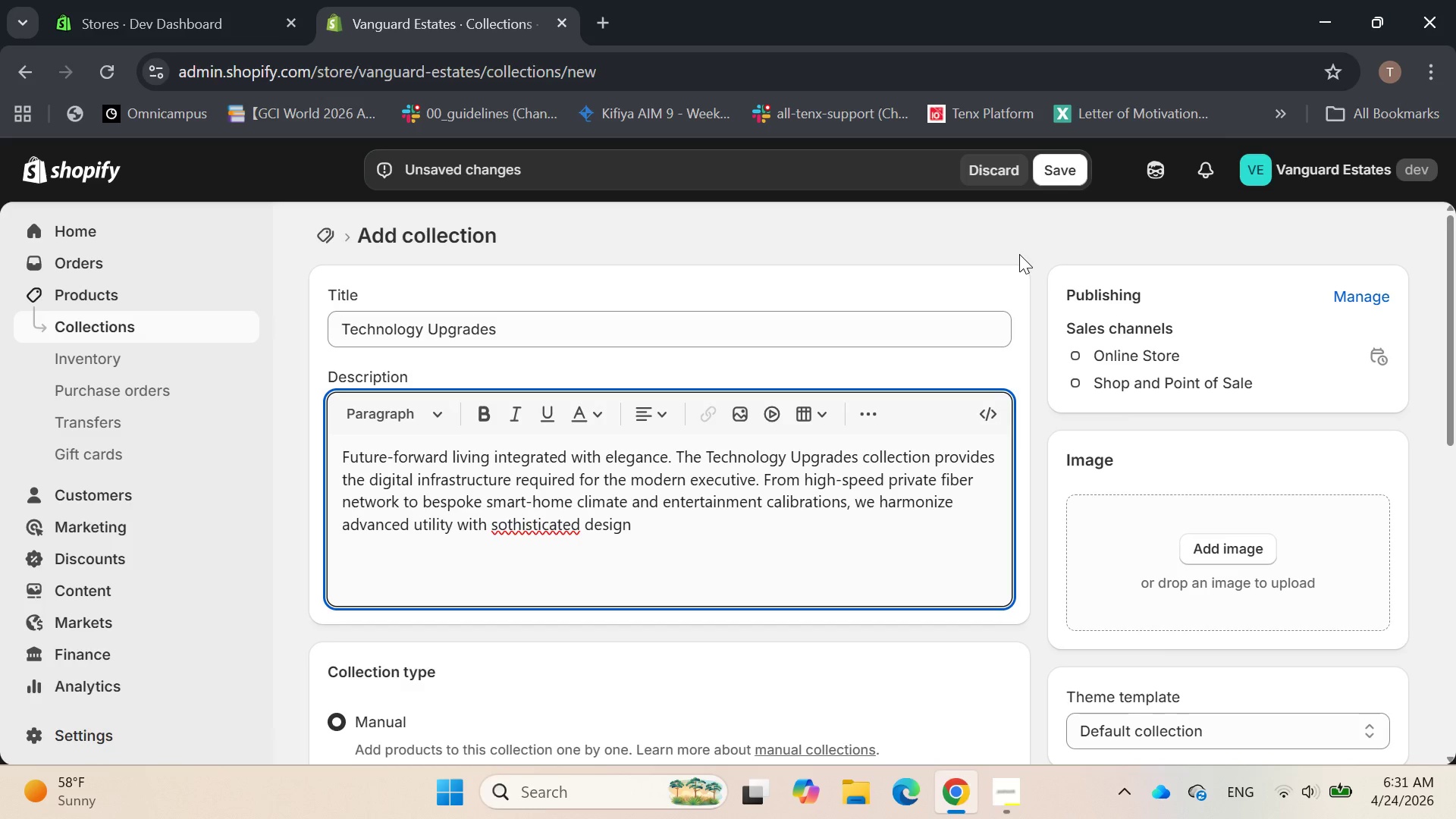 
key(Backspace)
 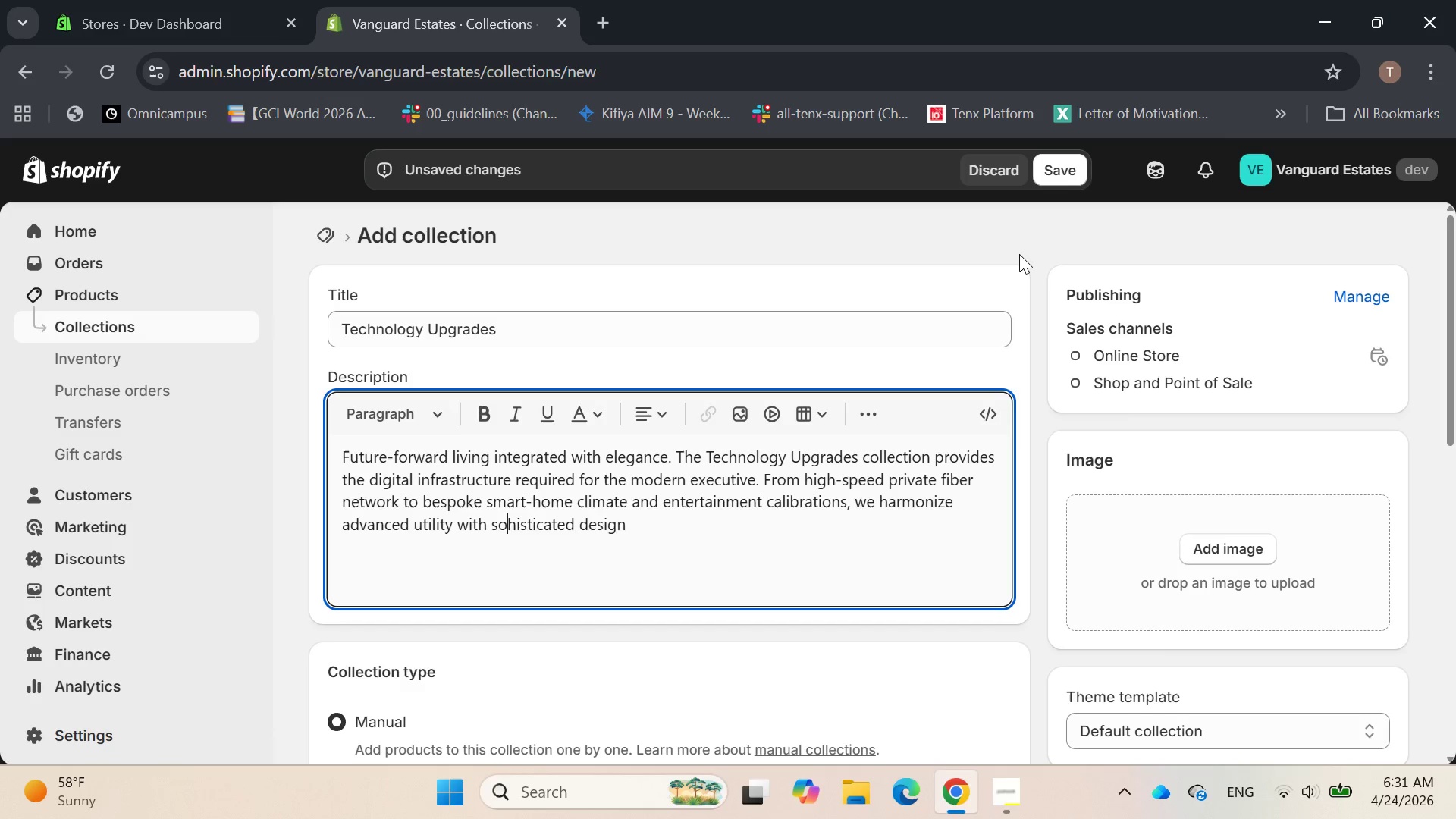 
key(P)
 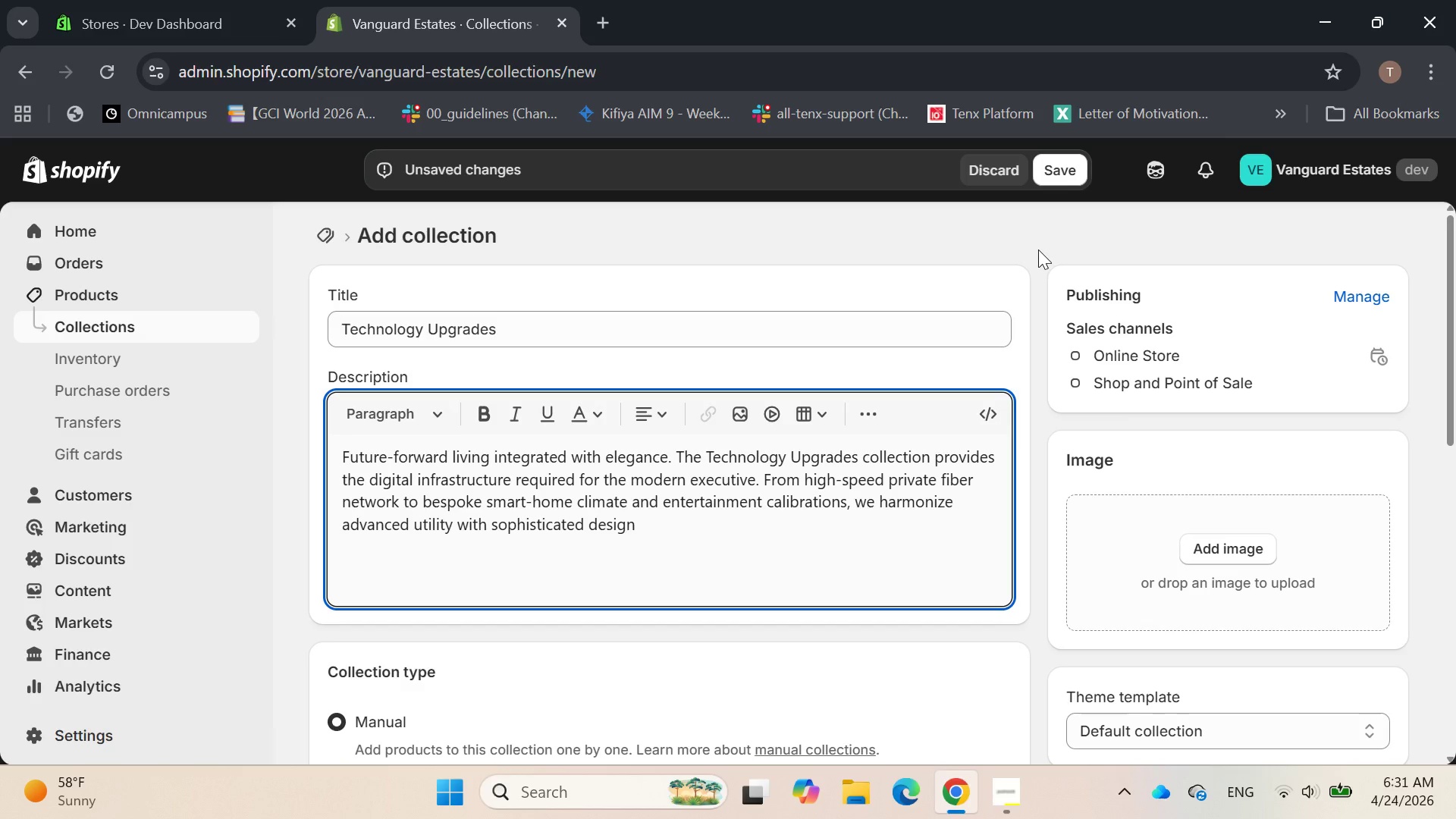 
key(ArrowRight)
 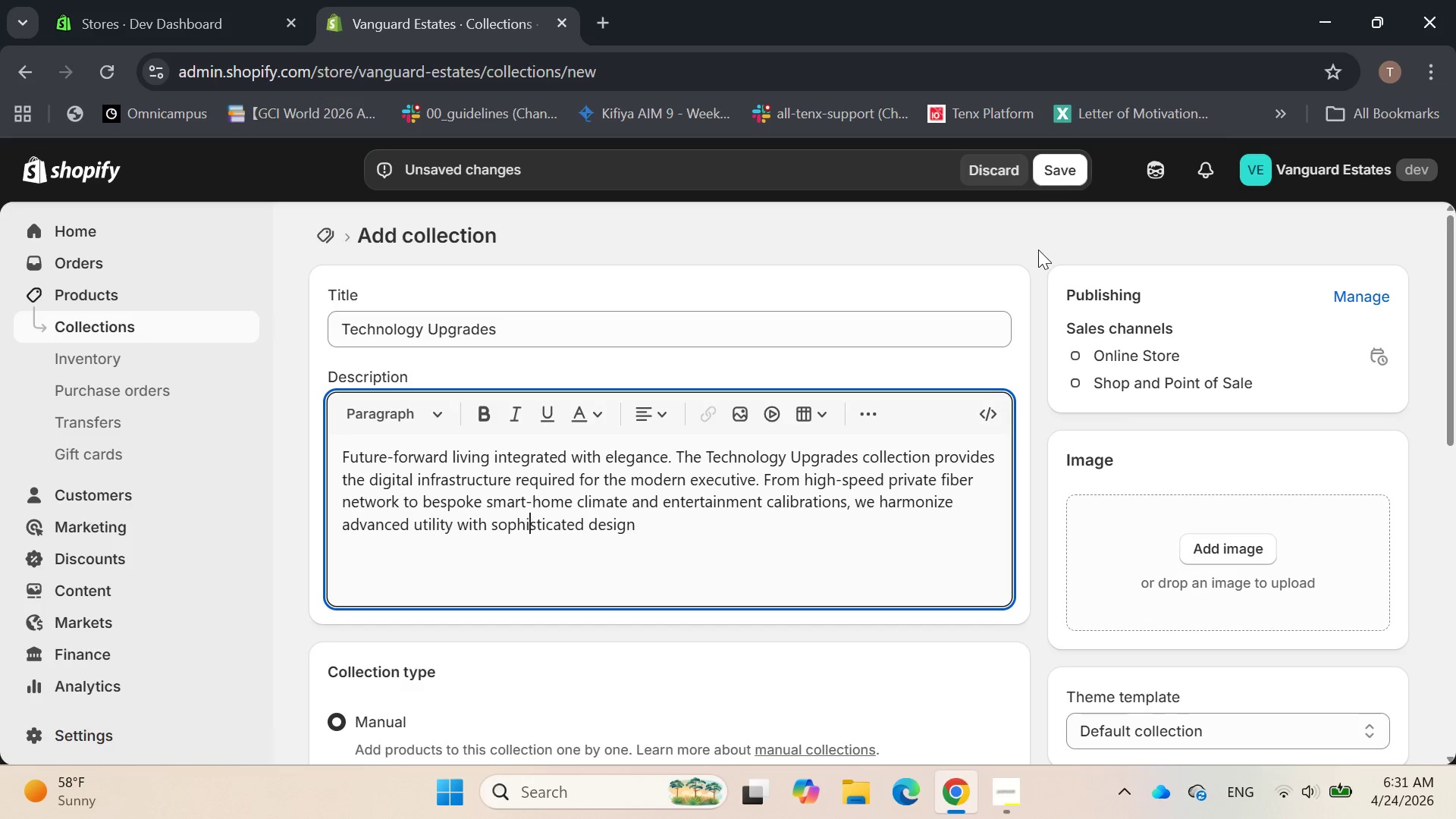 
key(ArrowRight)
 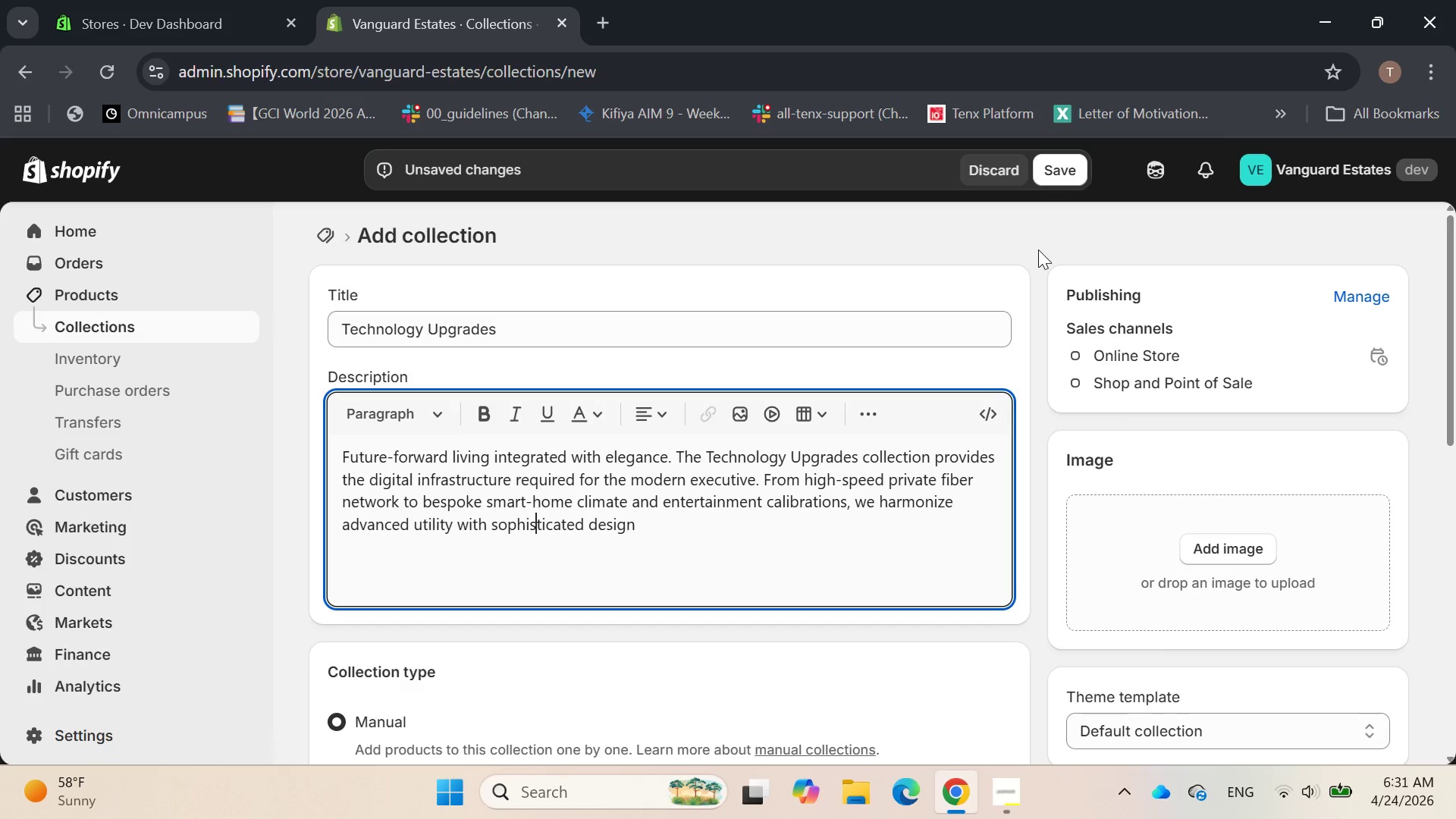 
key(ArrowRight)
 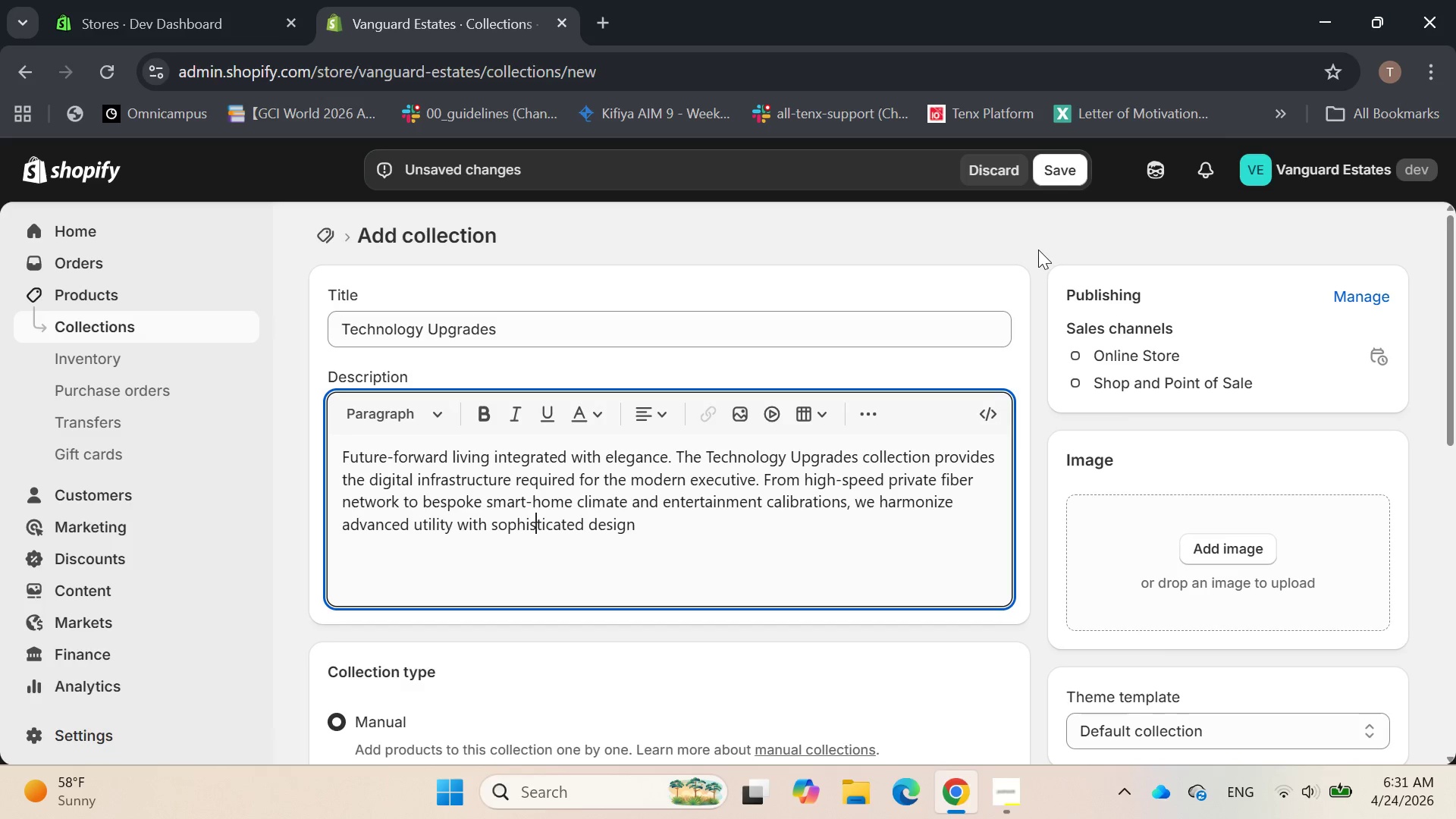 
key(ArrowRight)
 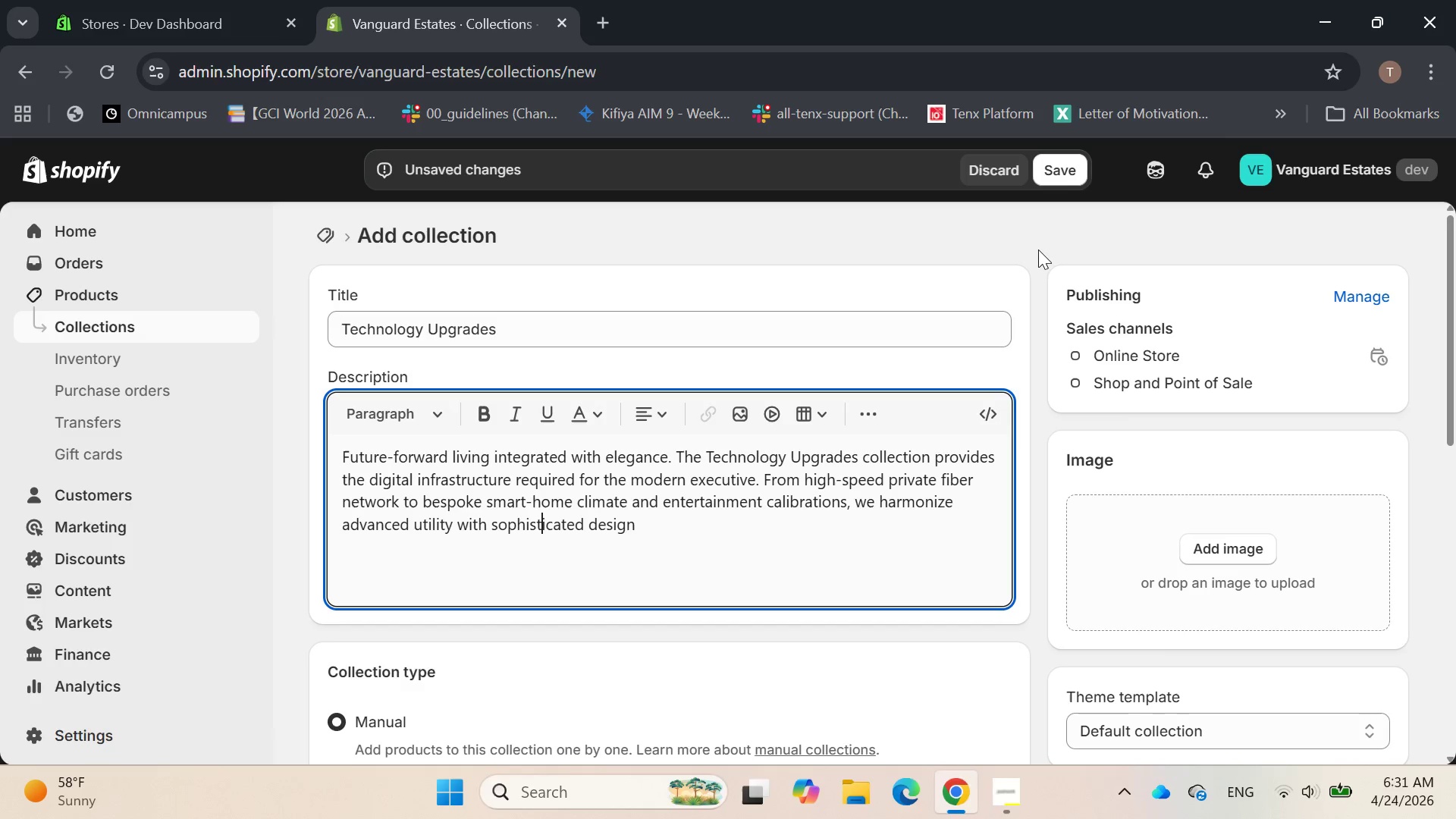 
key(ArrowRight)
 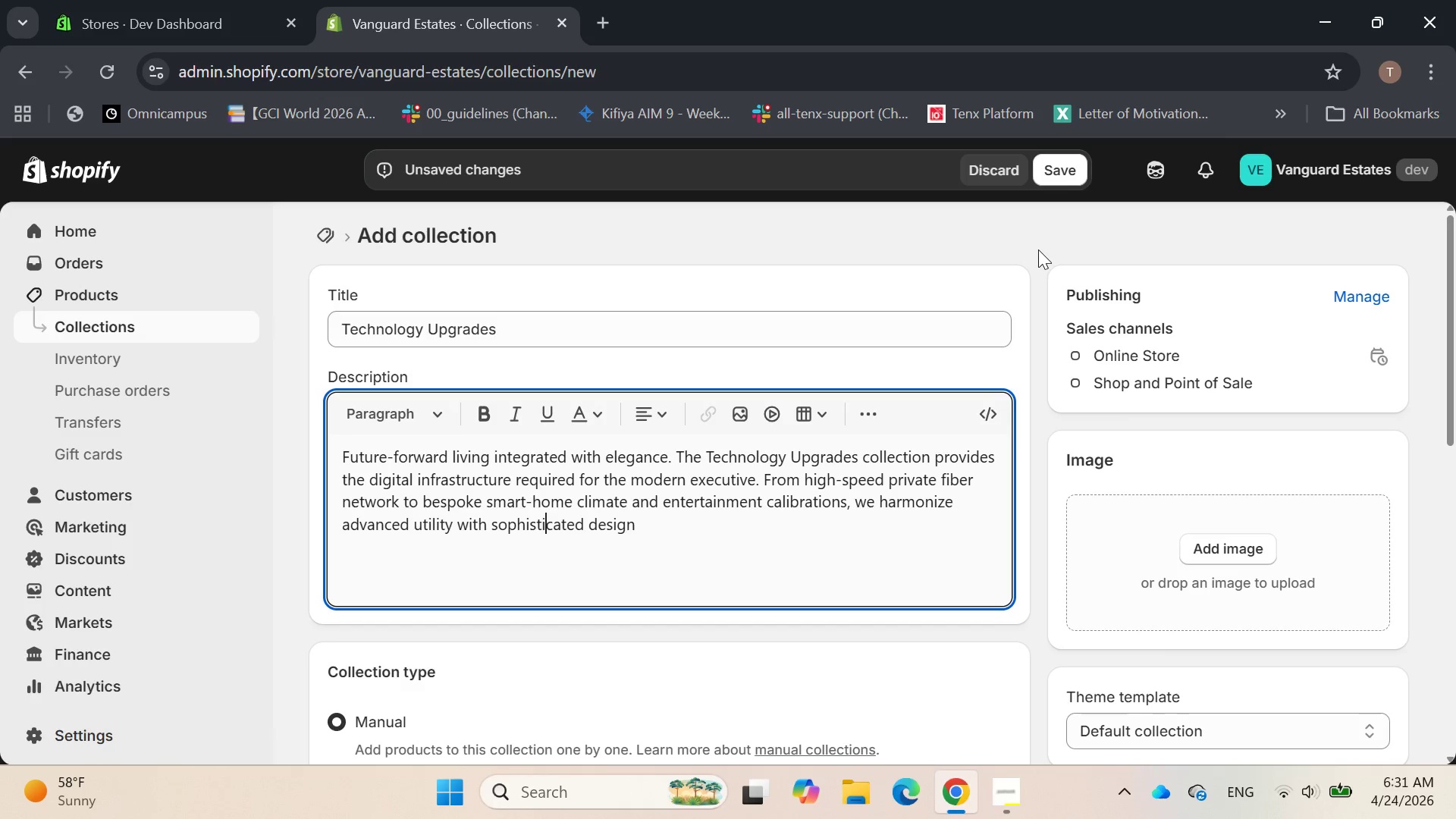 
key(ArrowRight)
 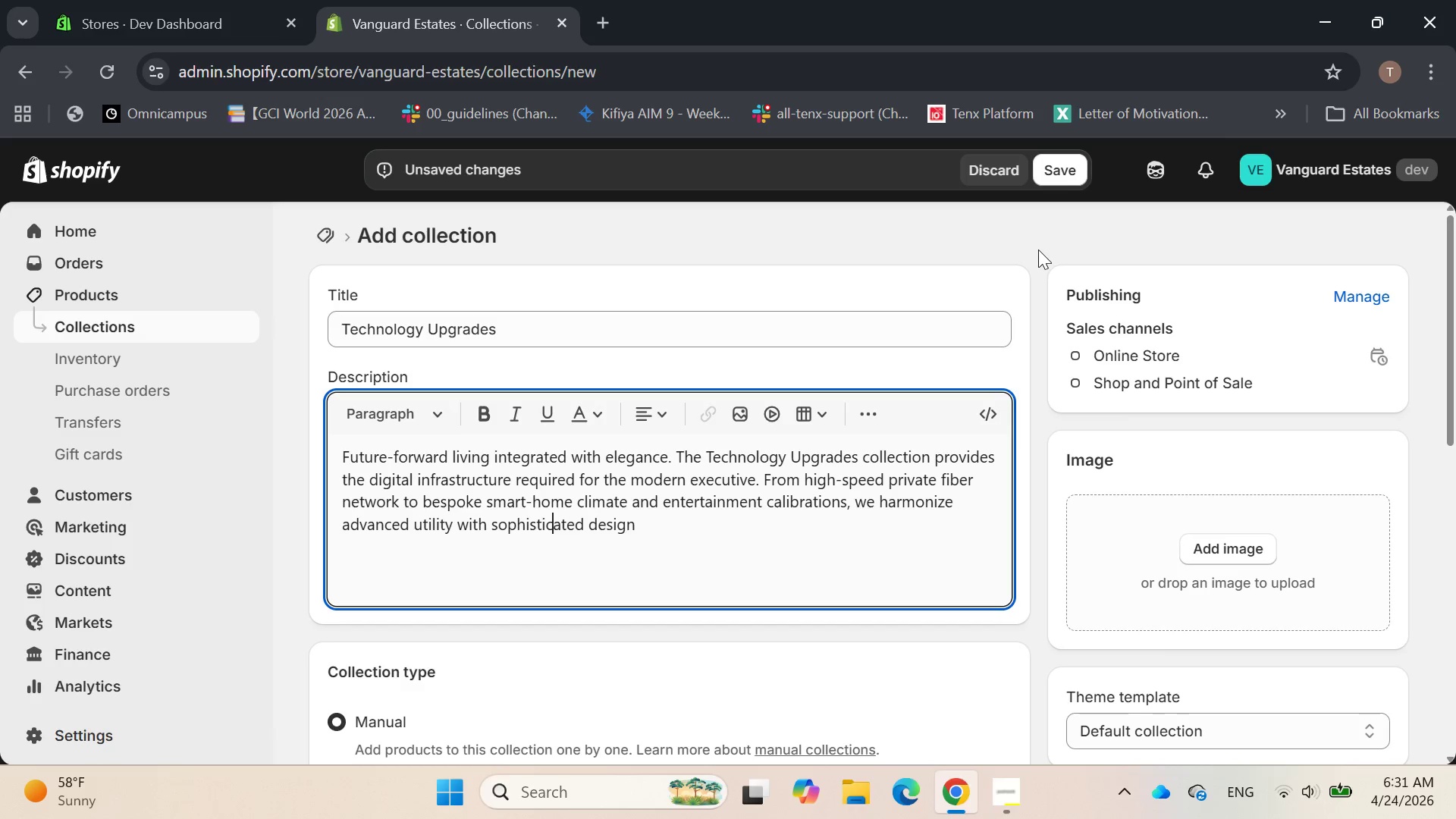 
key(ArrowRight)
 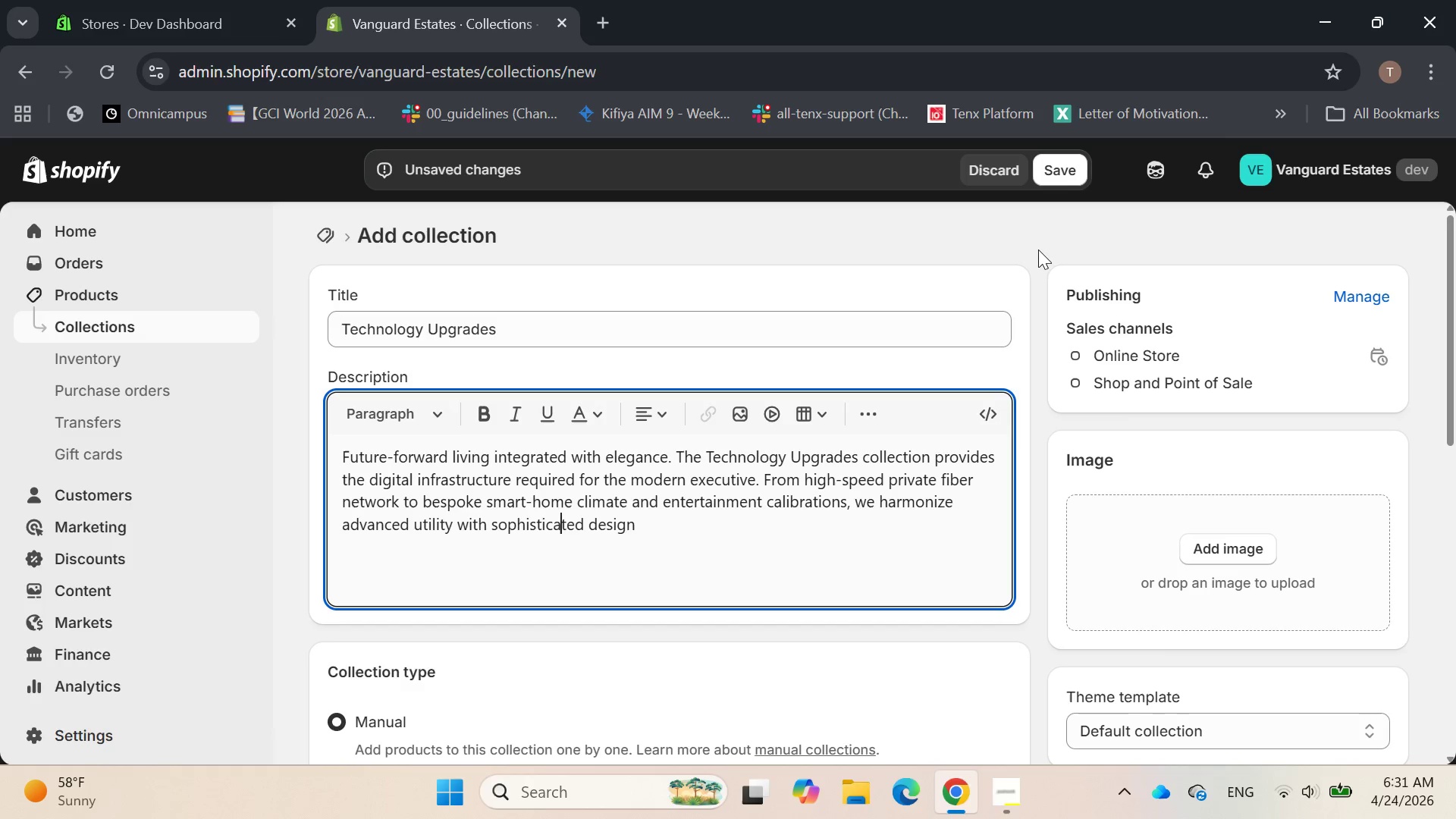 
hold_key(key=ArrowRight, duration=0.91)
 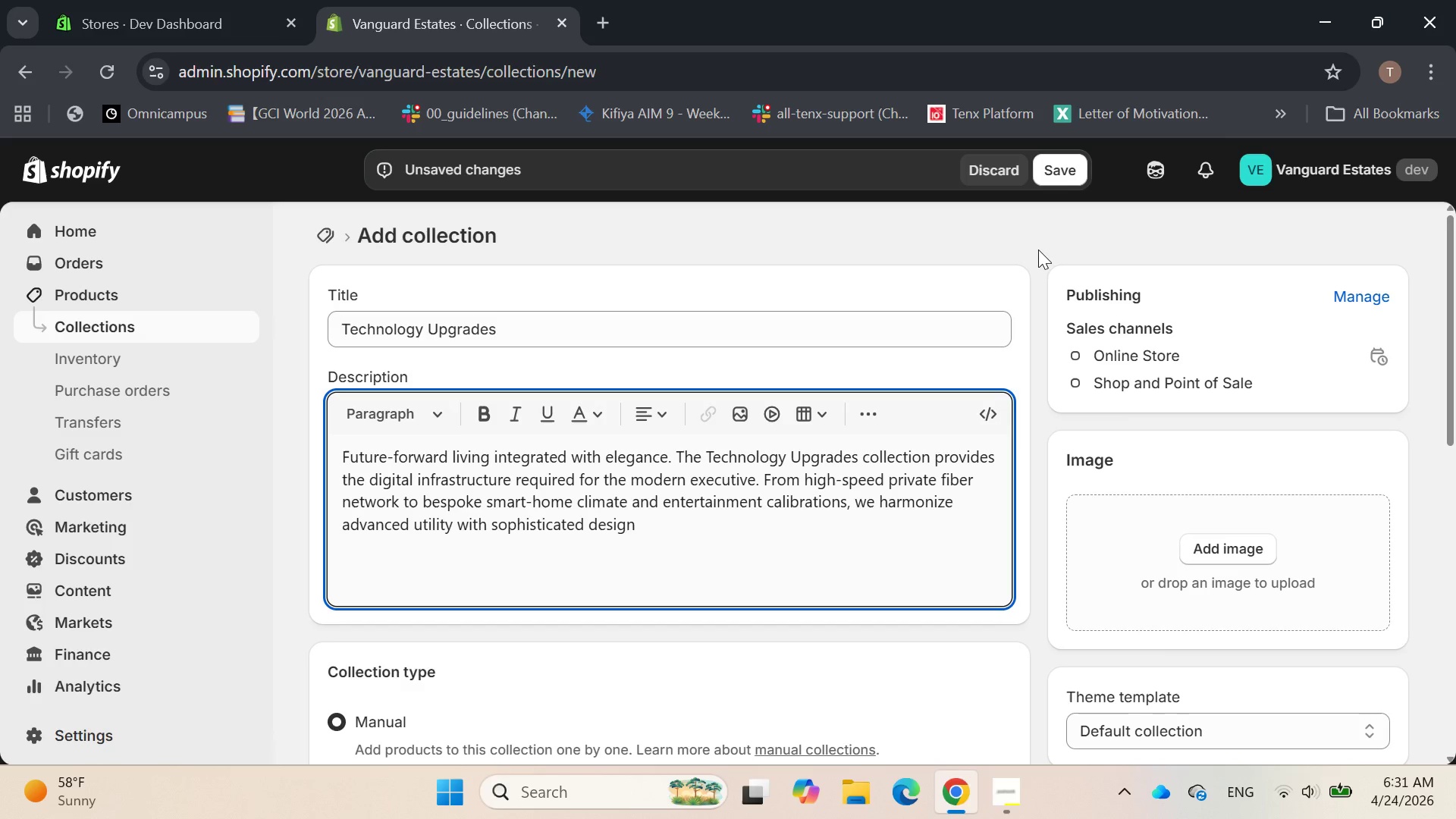 
key(Backspace)
 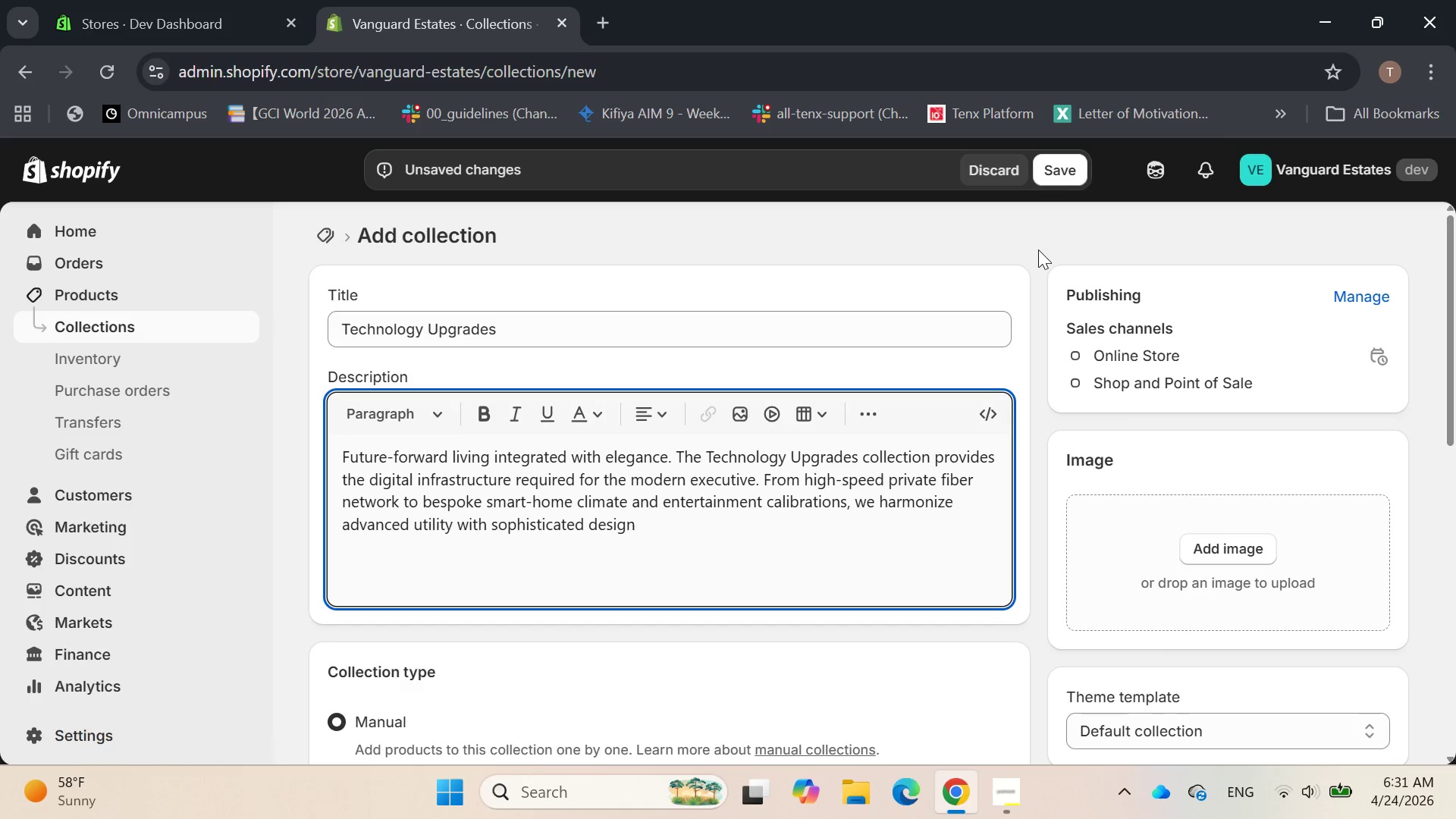 
key(Period)
 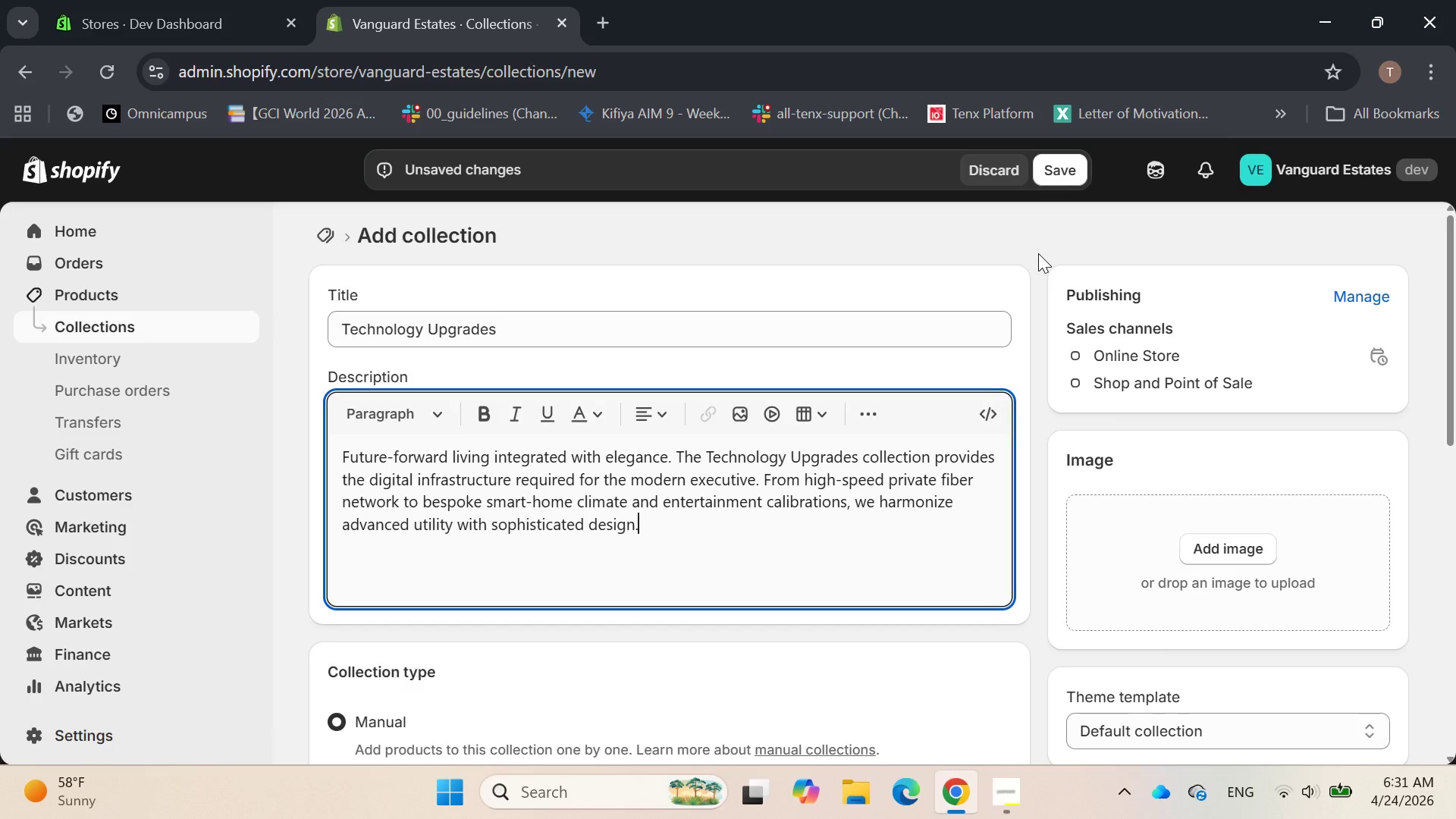 
scroll: coordinate [1034, 271], scroll_direction: down, amount: 3.0
 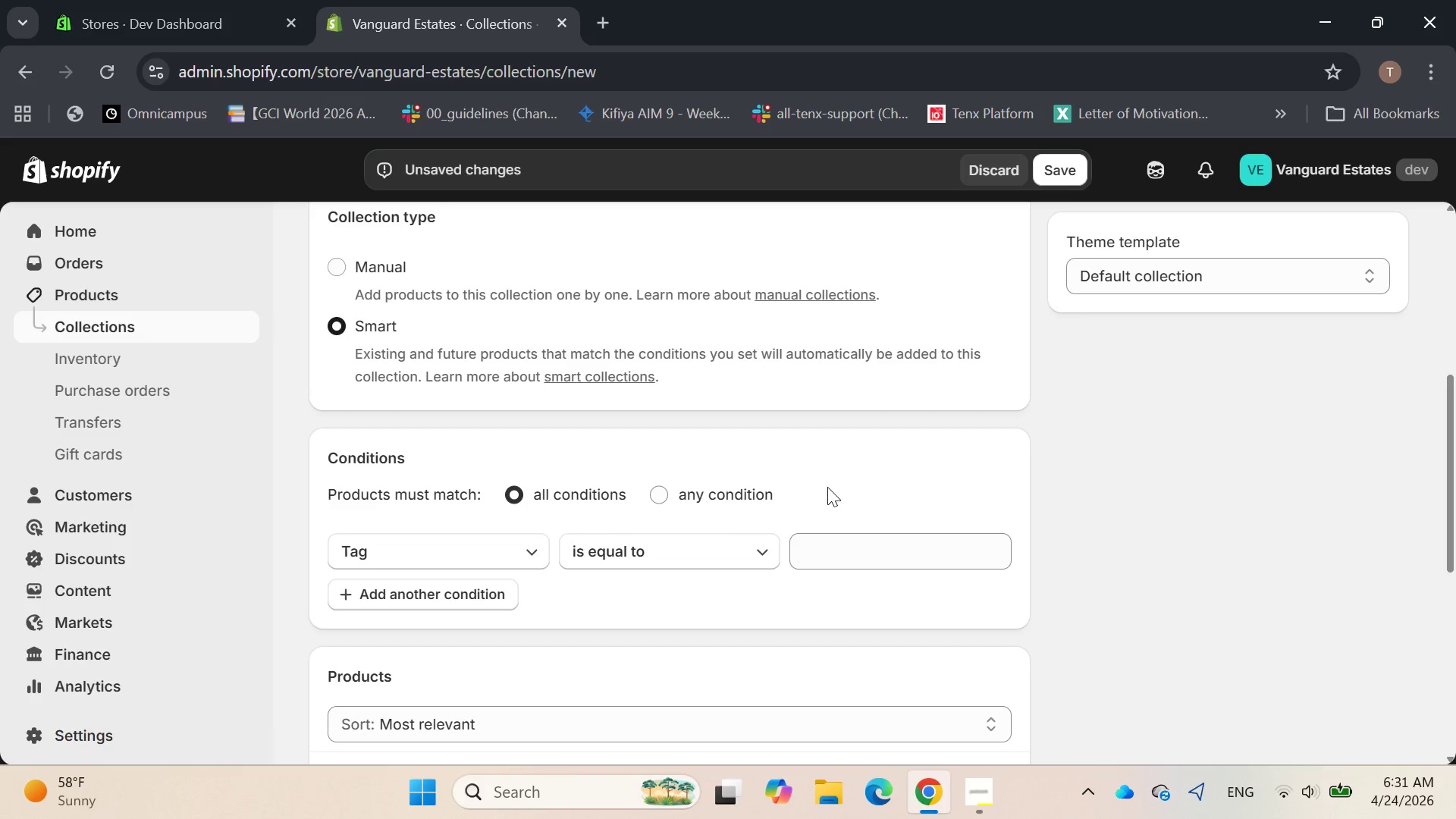 
left_click([855, 548])
 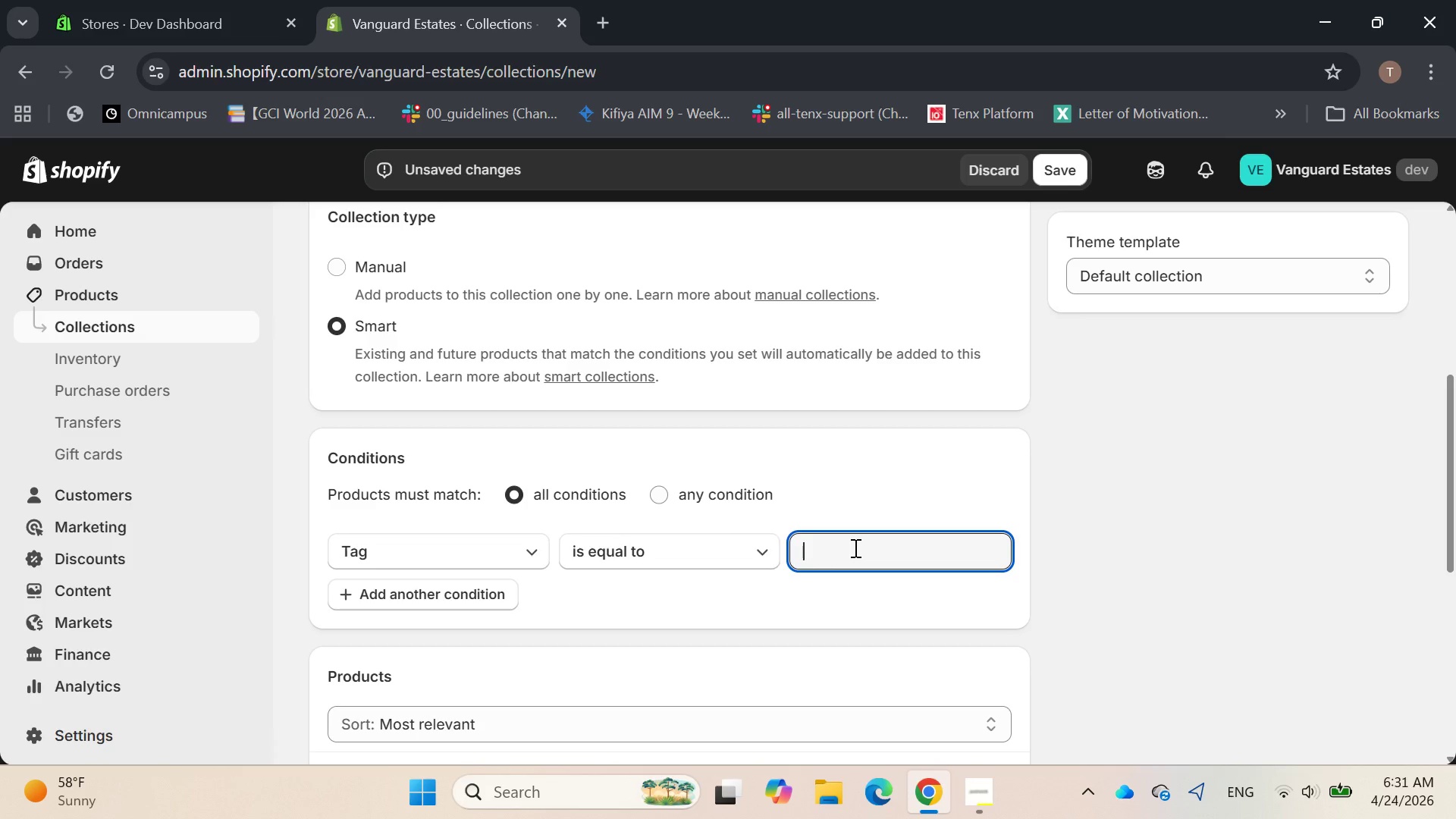 
type(technology-upgrades)
 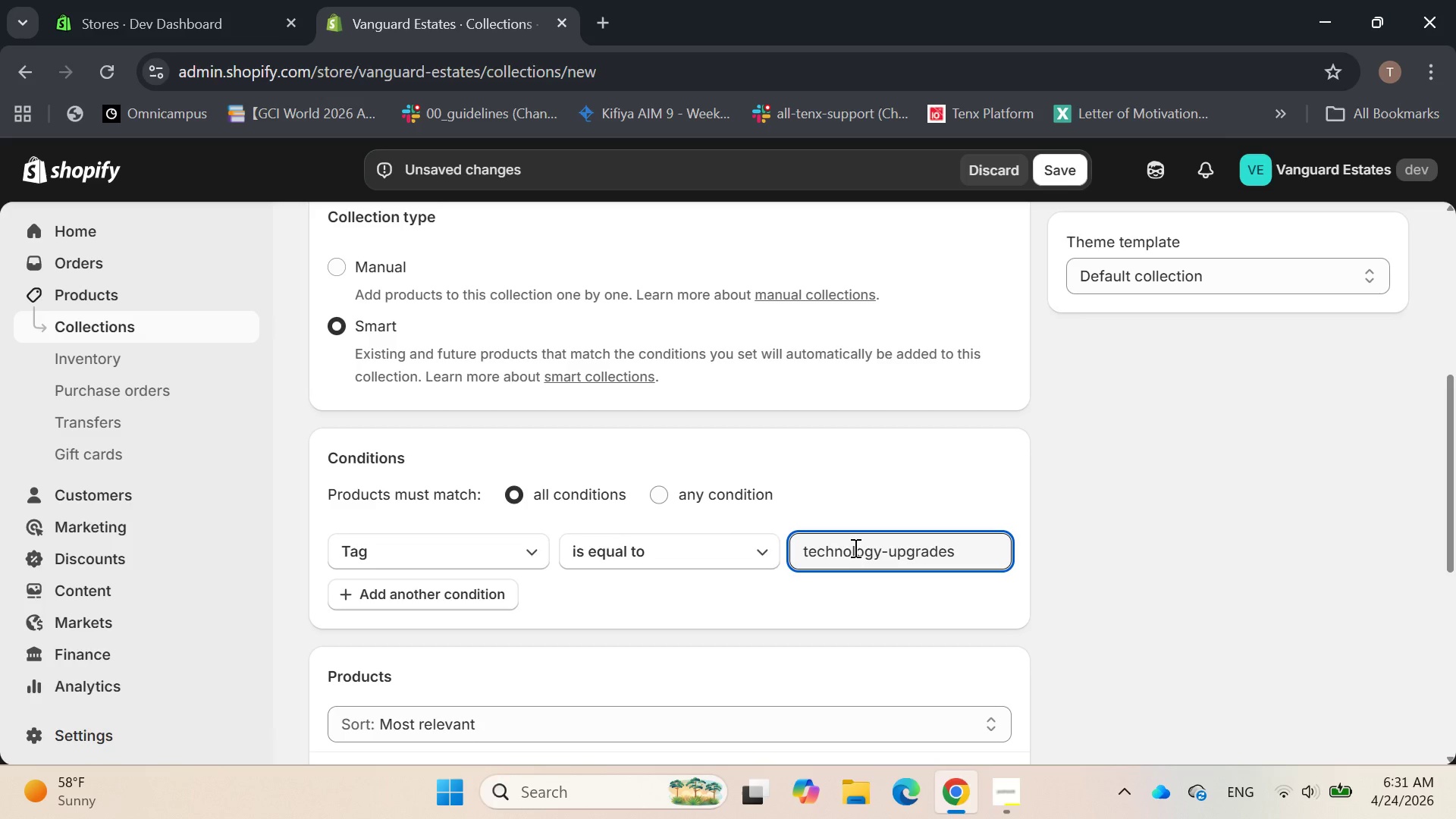 
scroll: coordinate [853, 564], scroll_direction: down, amount: 2.0
 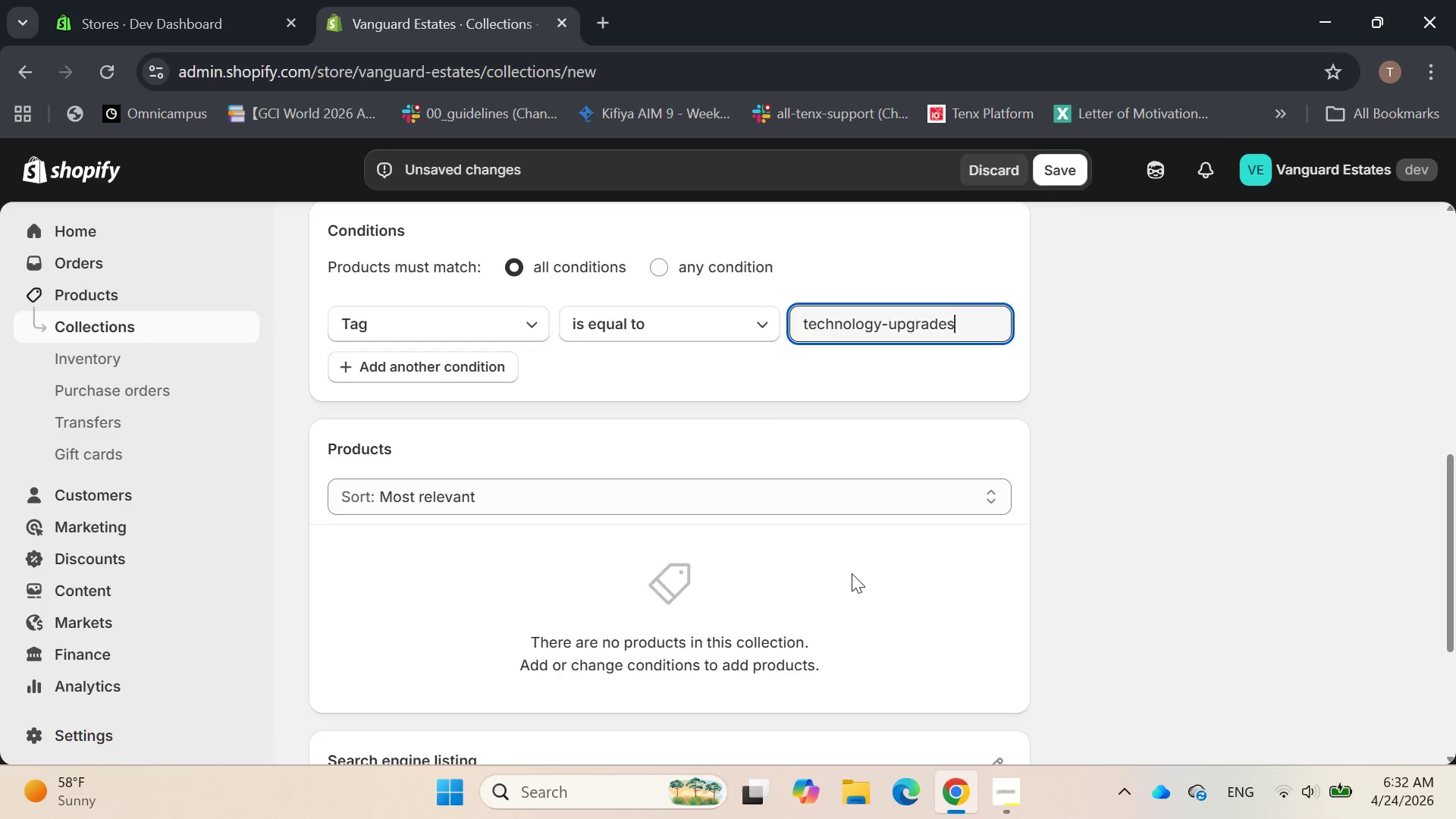 
scroll: coordinate [852, 573], scroll_direction: up, amount: 3.0